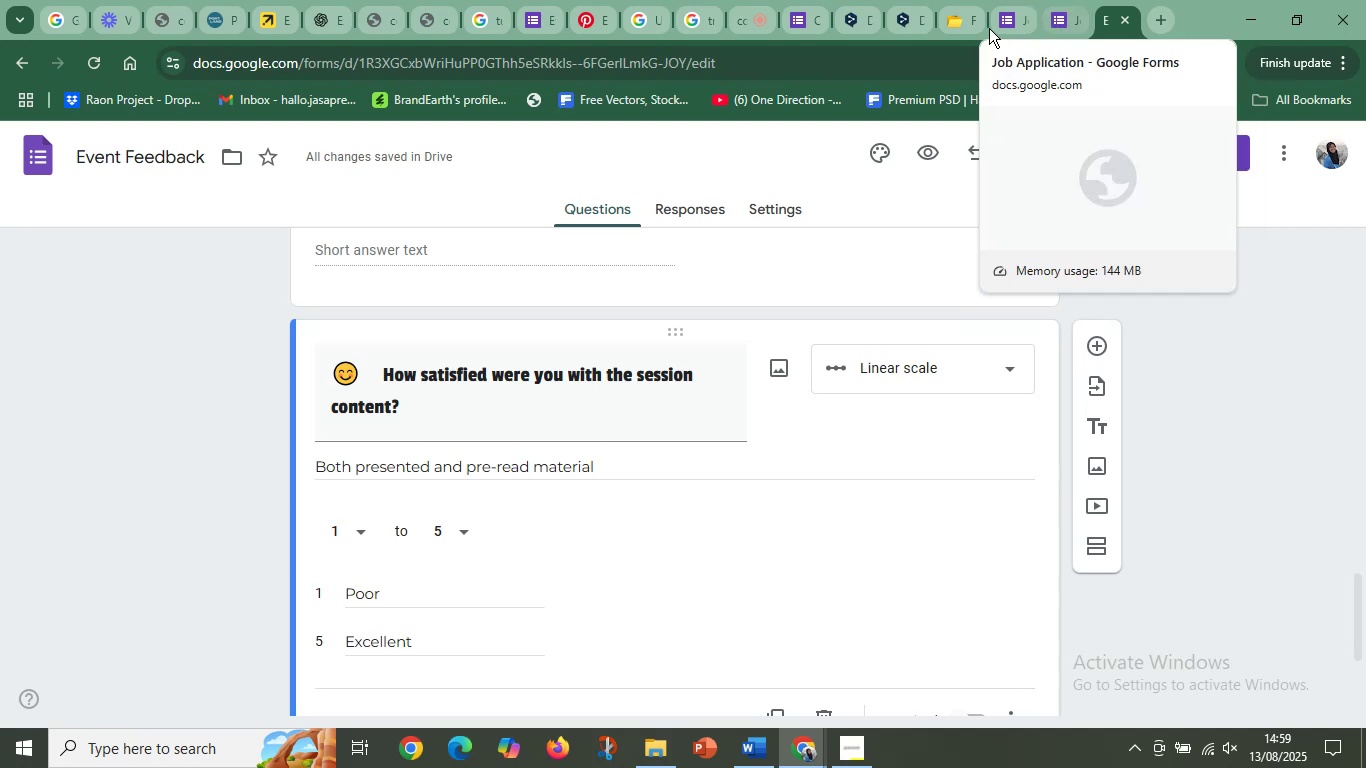 
mouse_move([758, 47])
 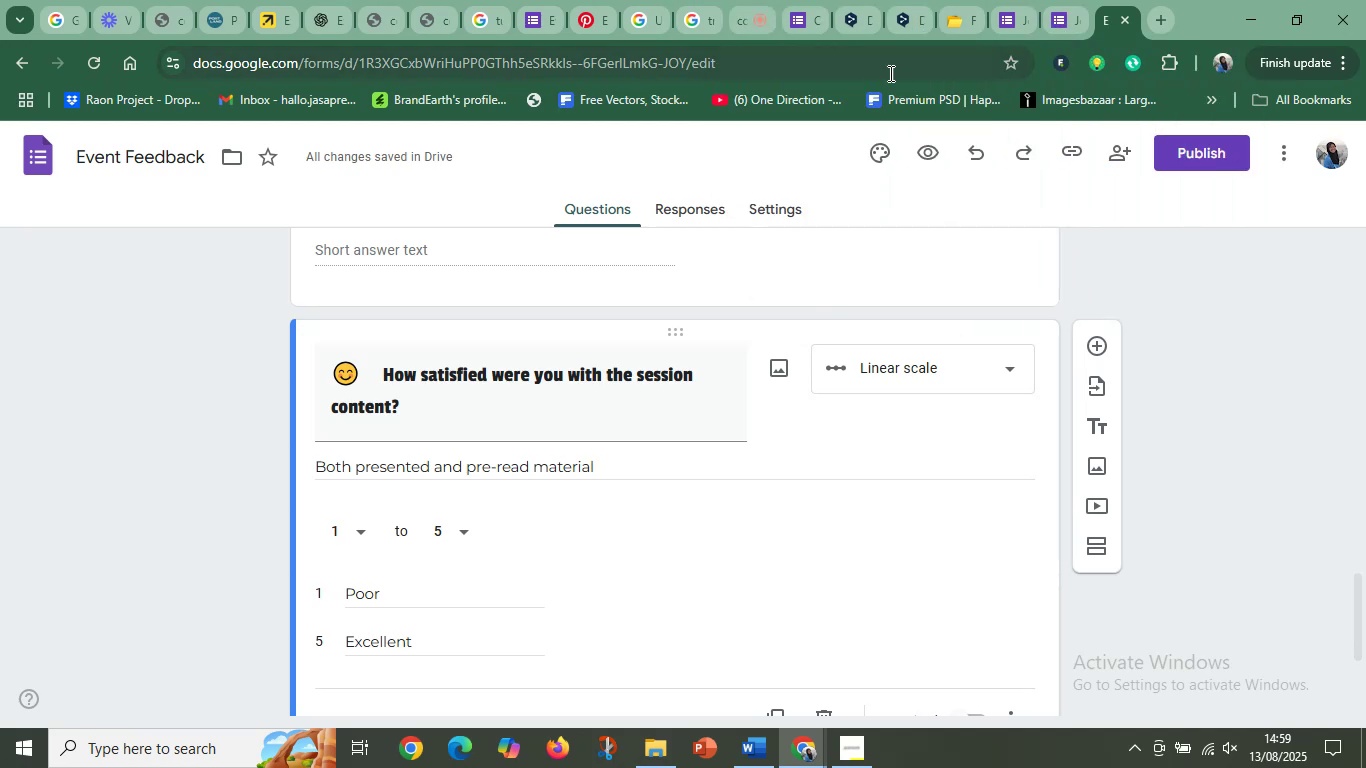 
mouse_move([956, 32])
 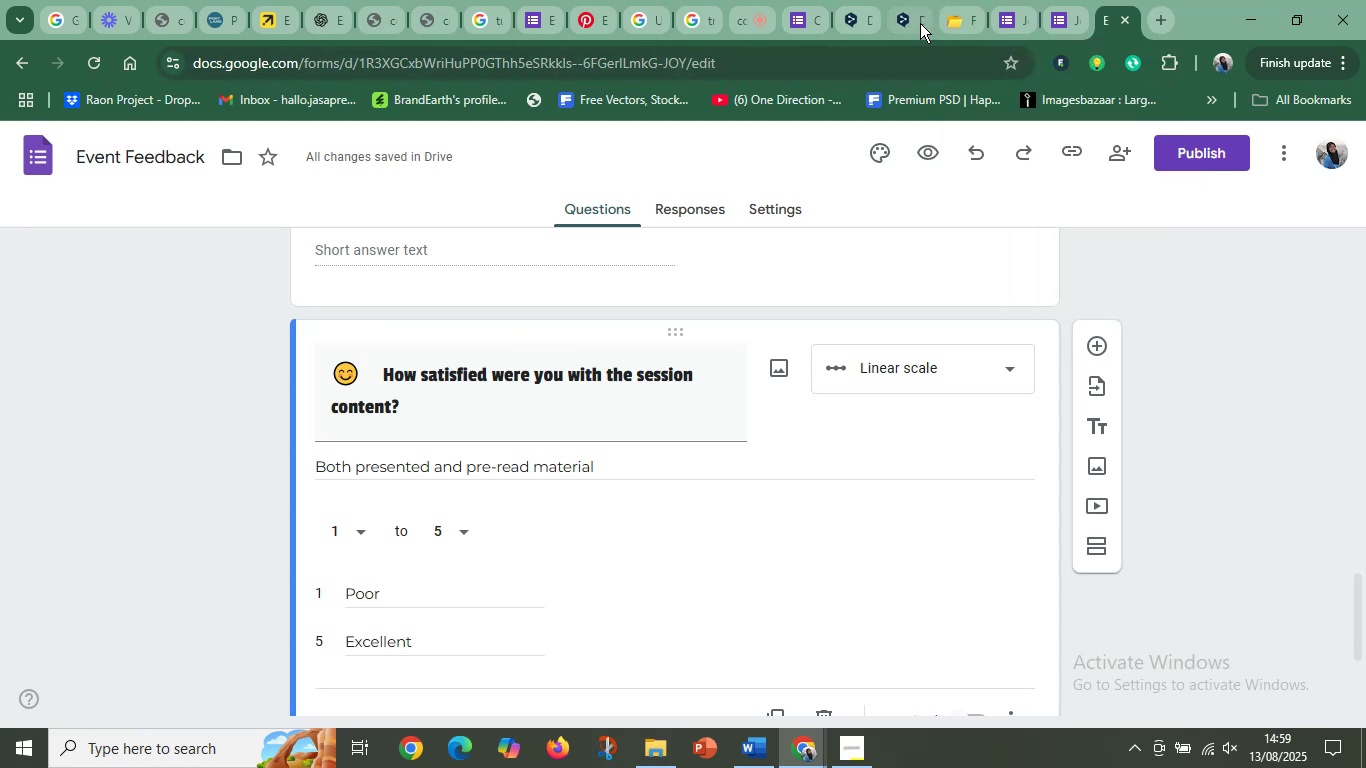 
left_click([907, 21])
 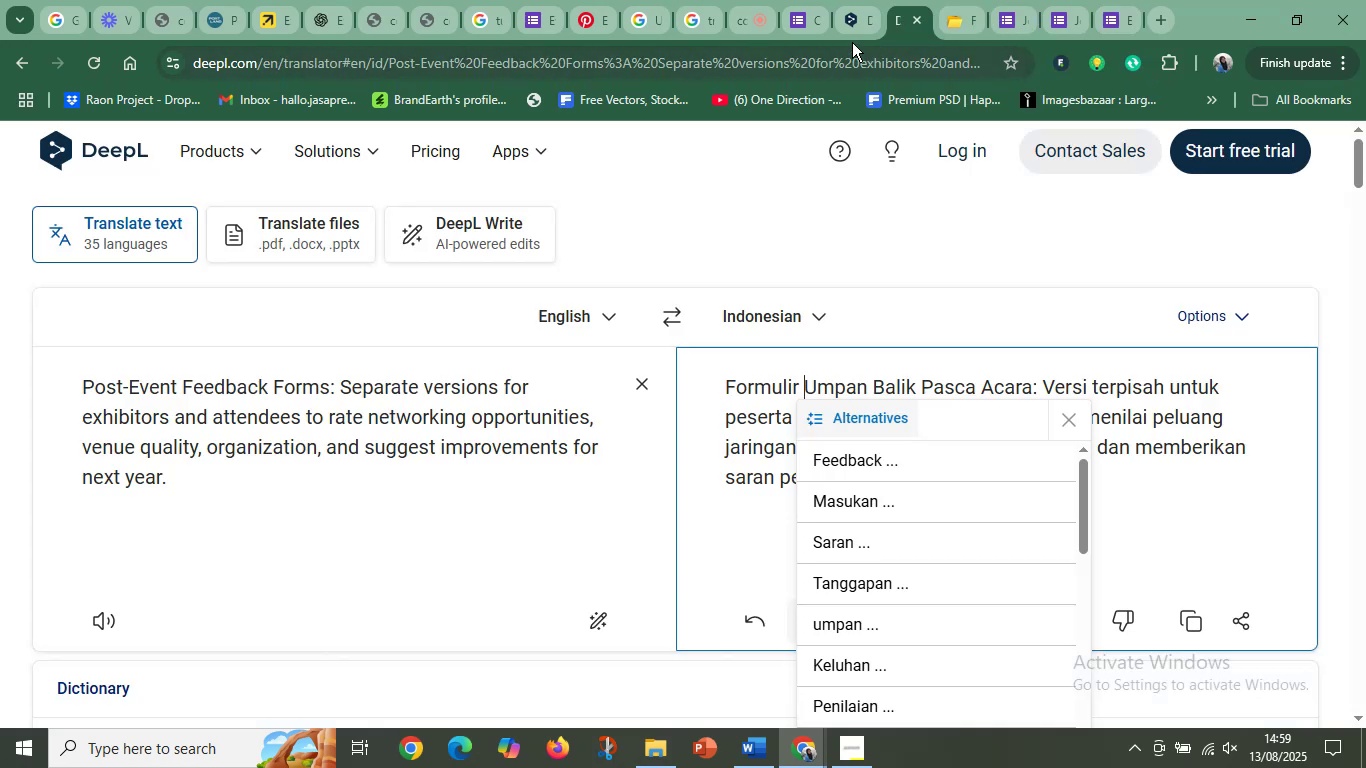 
left_click([850, 16])
 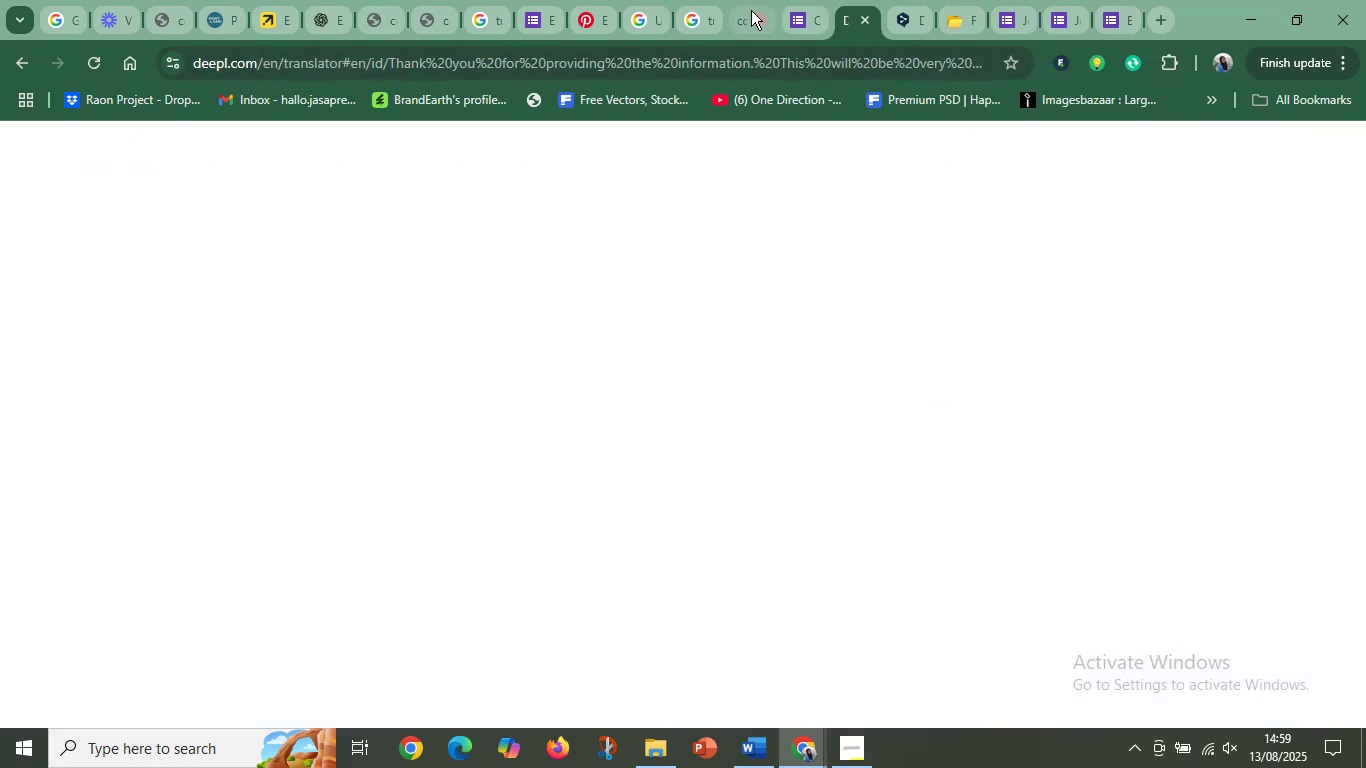 
left_click([751, 10])
 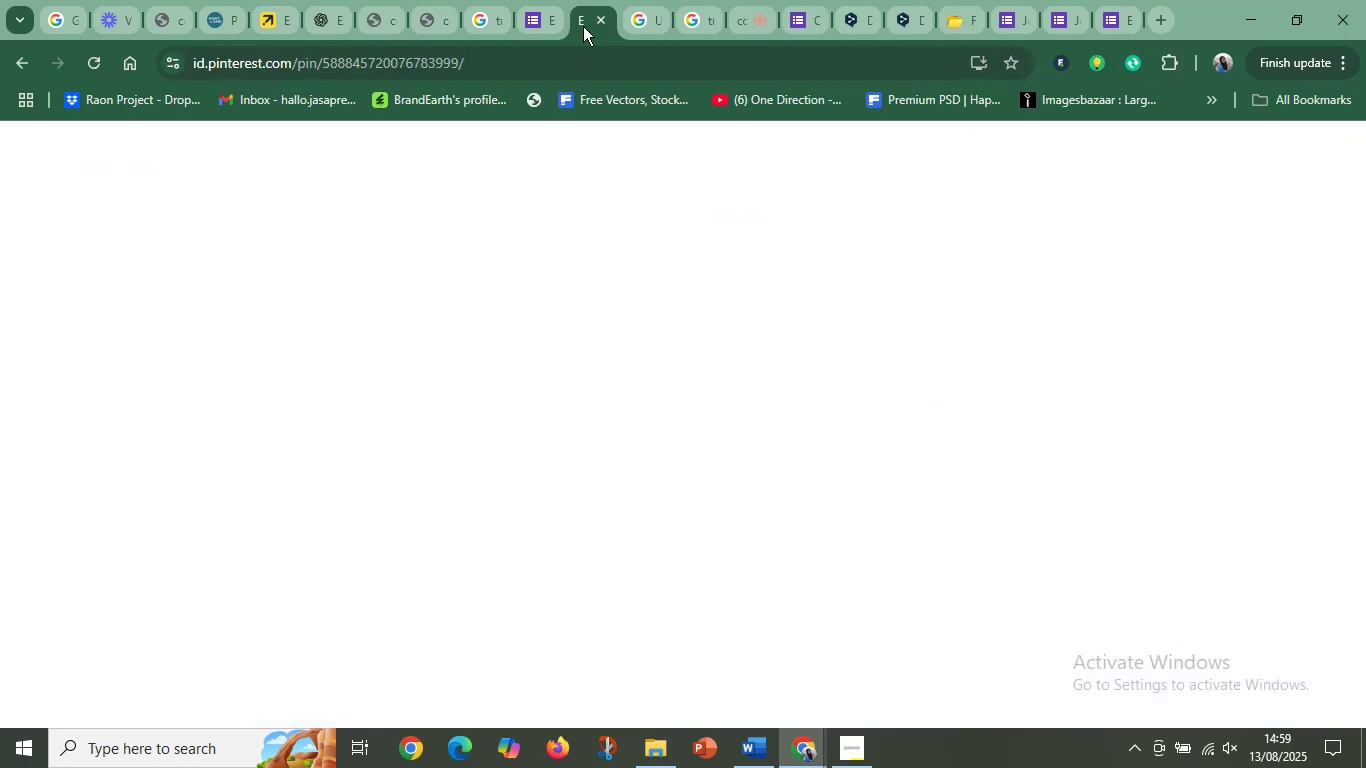 
mouse_move([620, 2])
 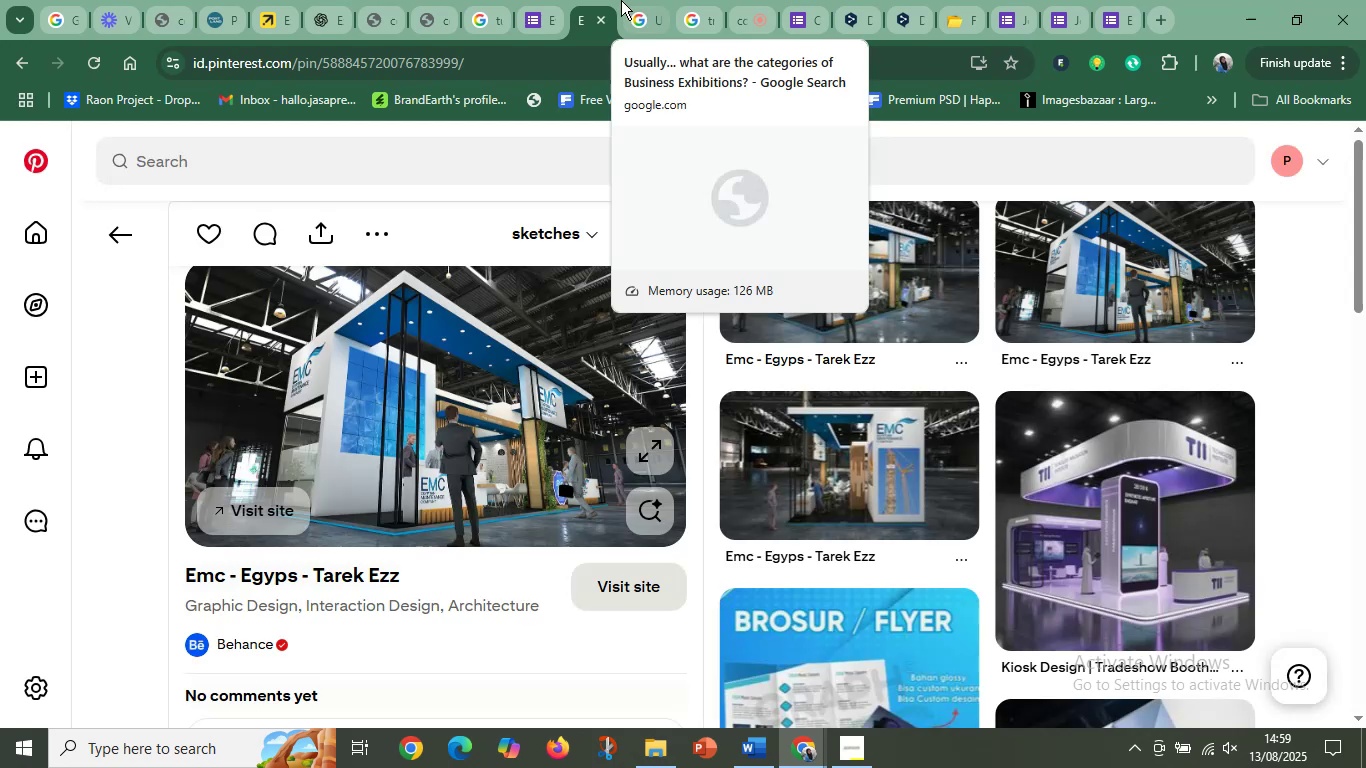 
left_click([634, 7])
 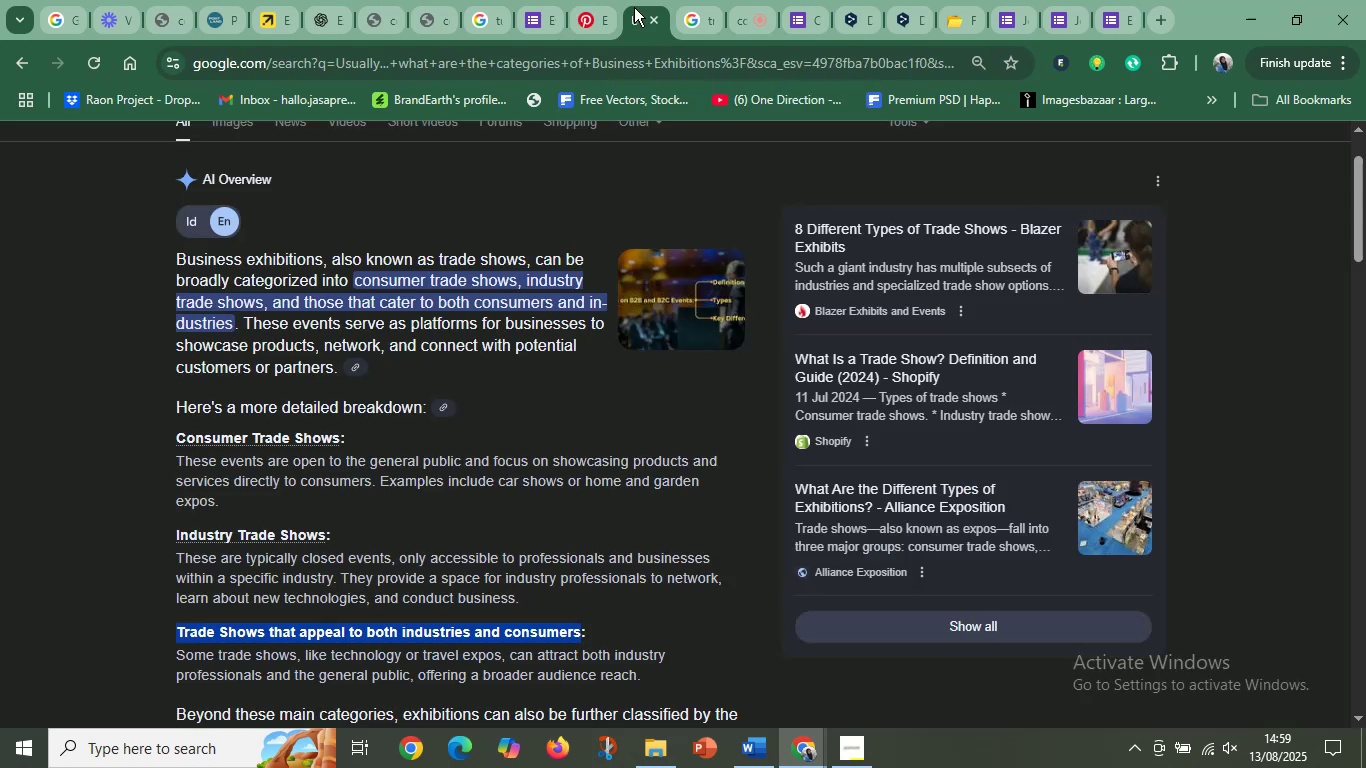 
wait(8.51)
 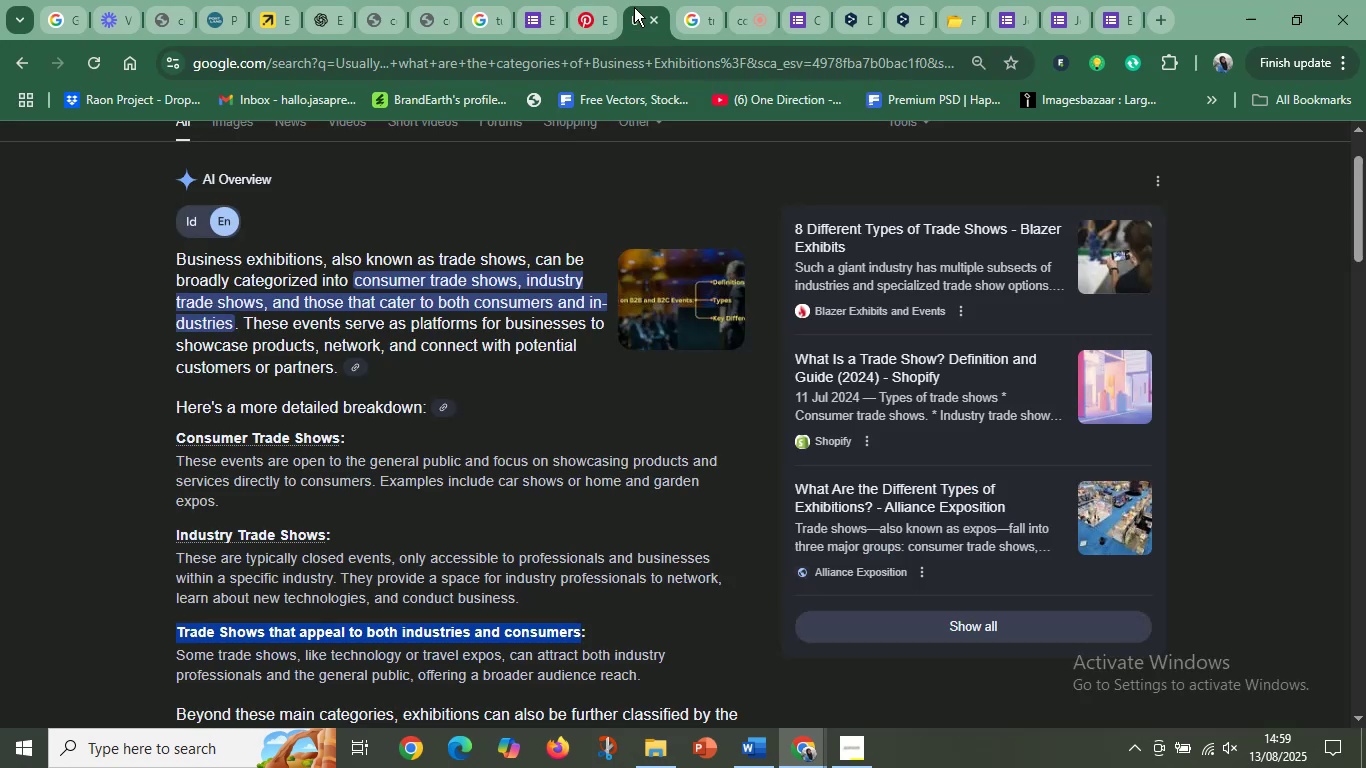 
left_click([532, 300])
 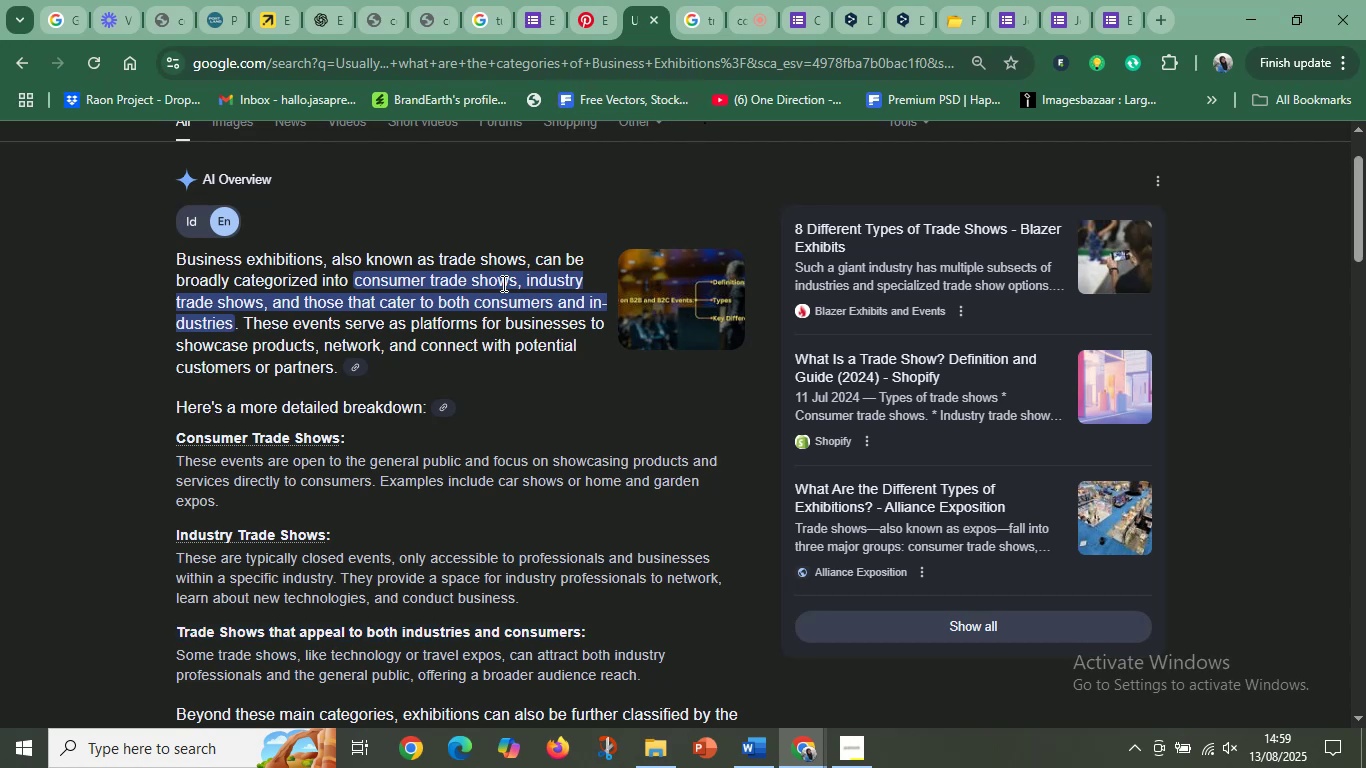 
left_click([502, 283])
 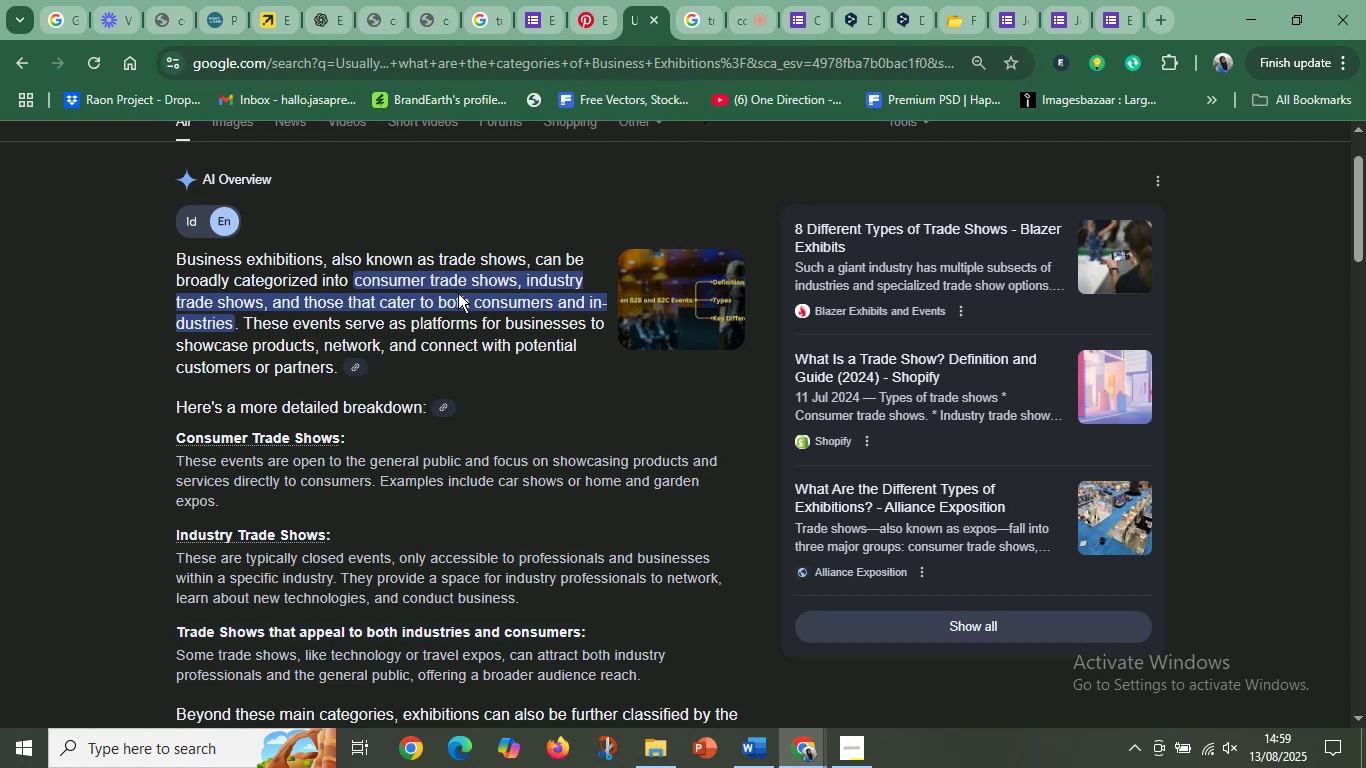 
scroll: coordinate [405, 309], scroll_direction: up, amount: 6.0
 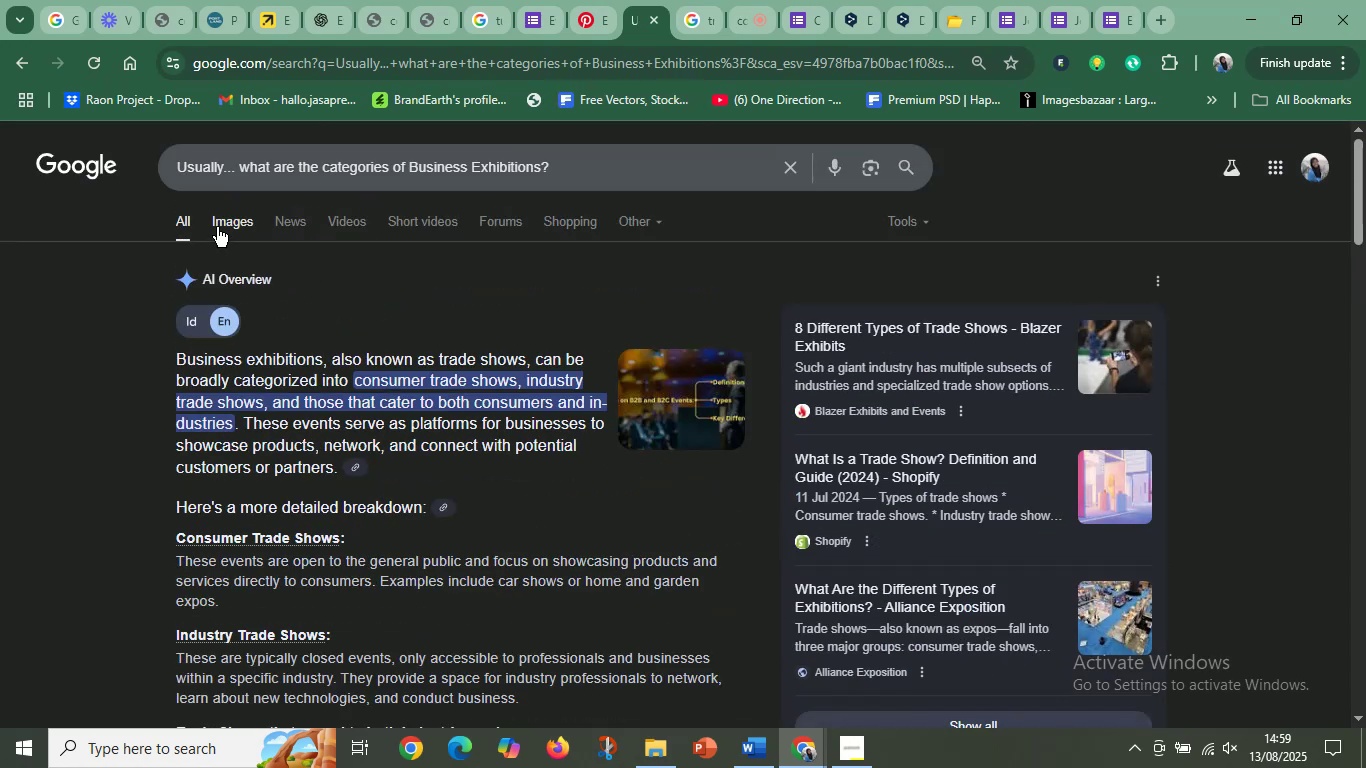 
left_click([224, 227])
 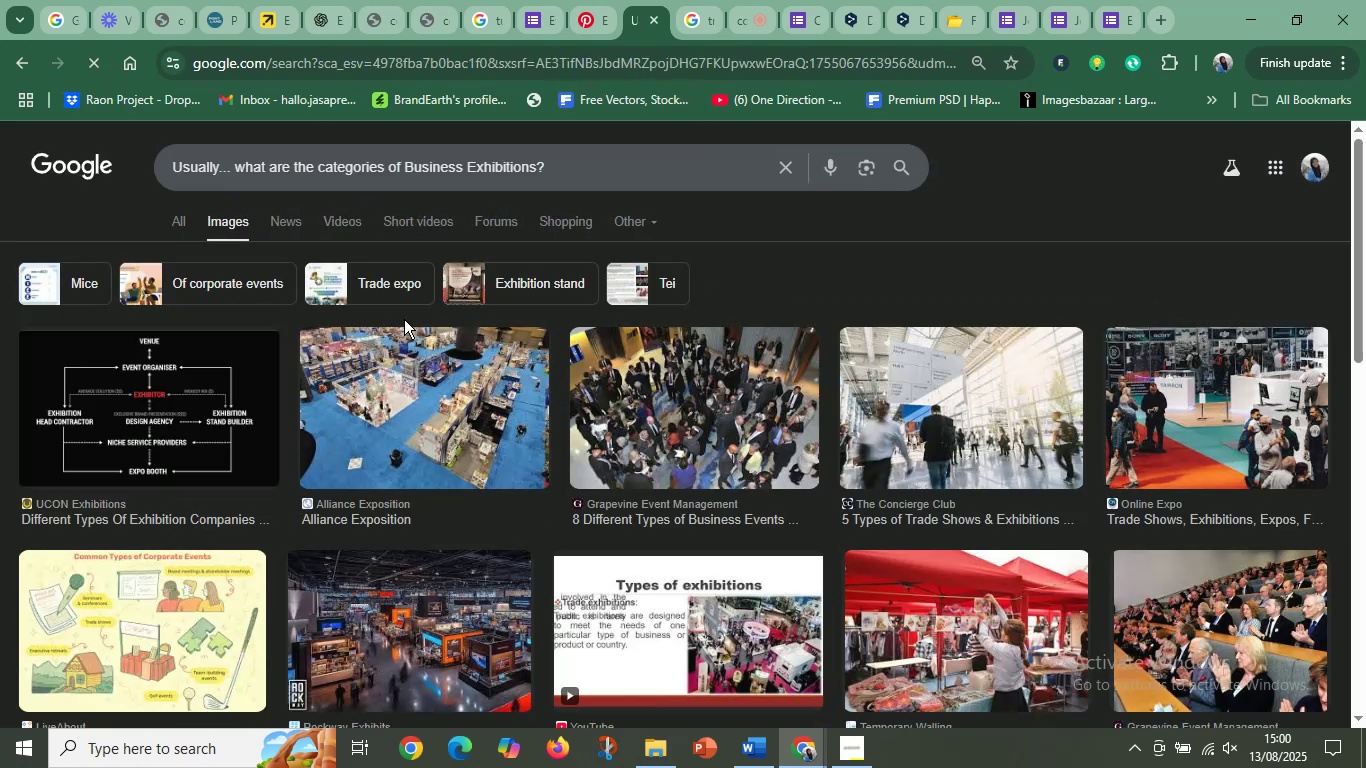 
scroll: coordinate [753, 519], scroll_direction: down, amount: 4.0
 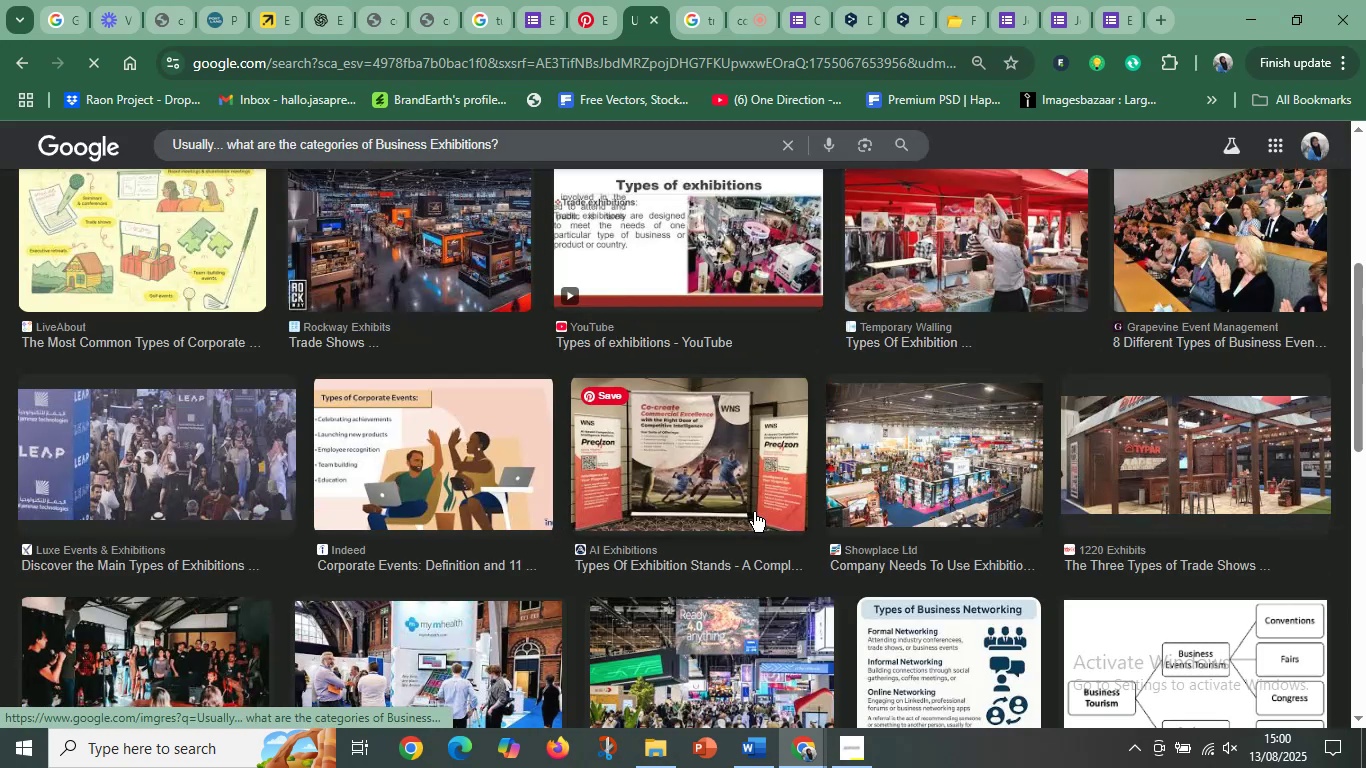 
scroll: coordinate [718, 452], scroll_direction: up, amount: 2.0
 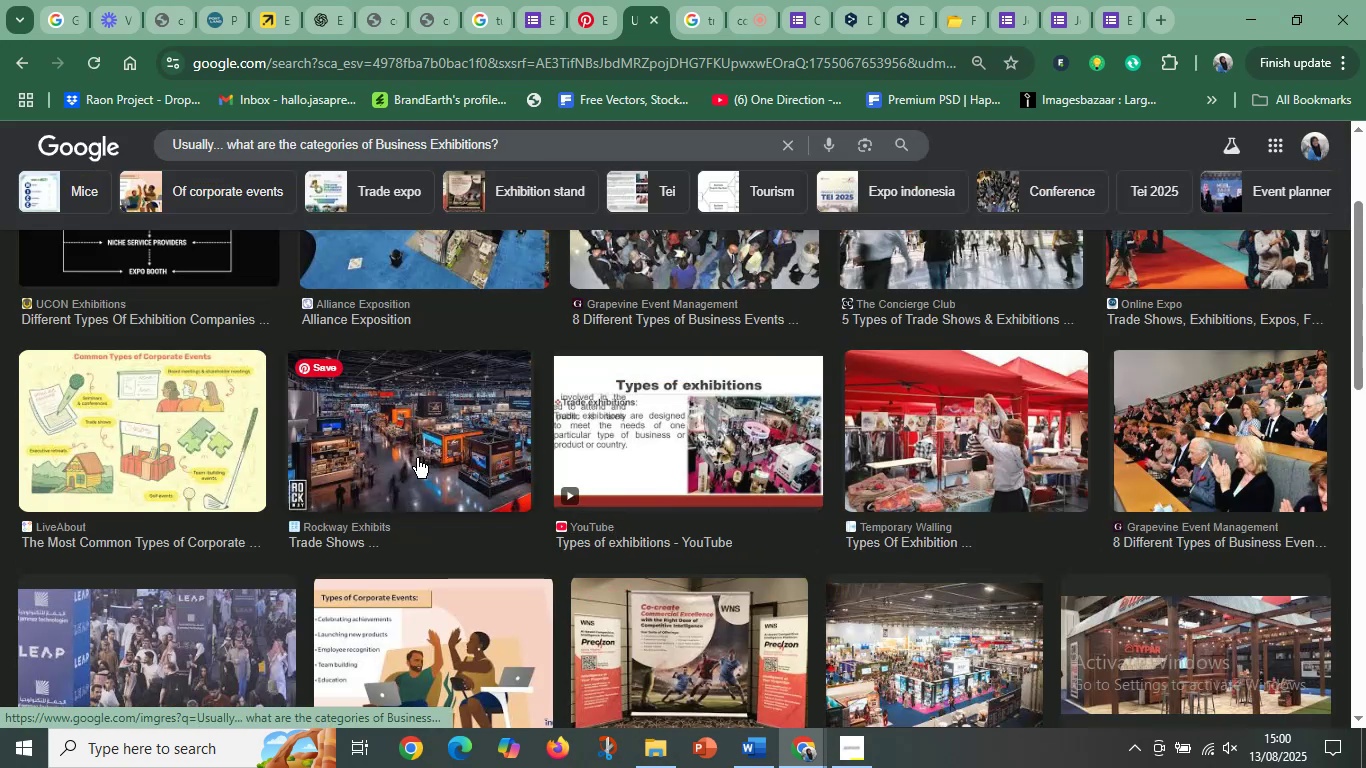 
left_click([415, 454])
 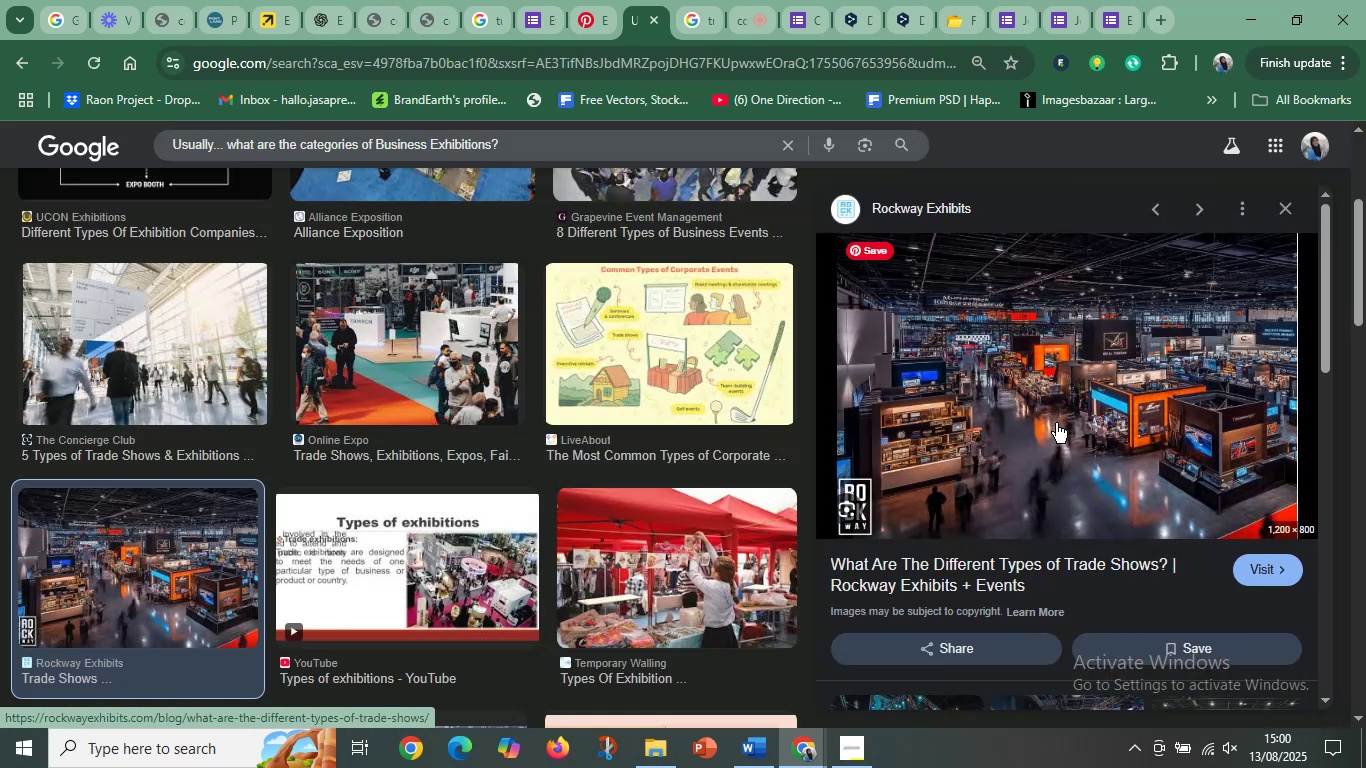 
wait(6.15)
 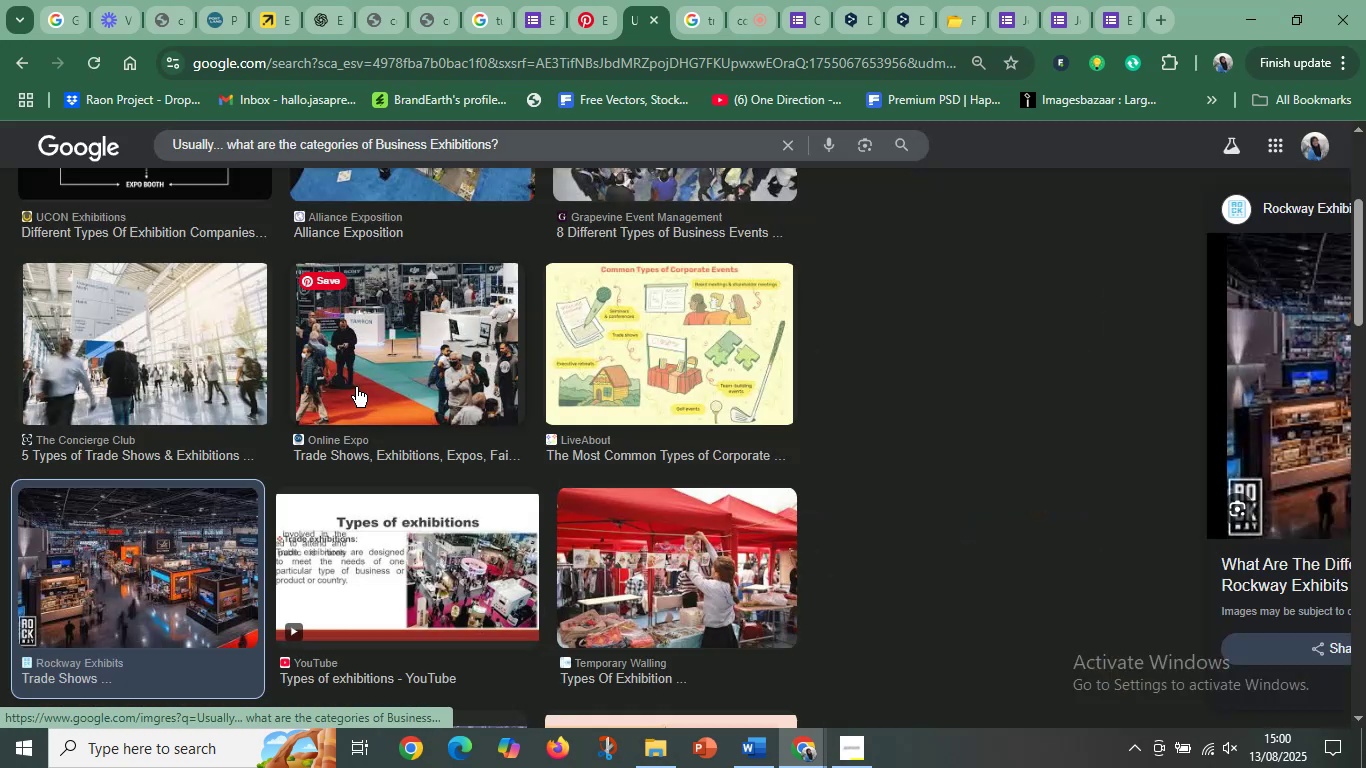 
scroll: coordinate [639, 444], scroll_direction: down, amount: 9.0
 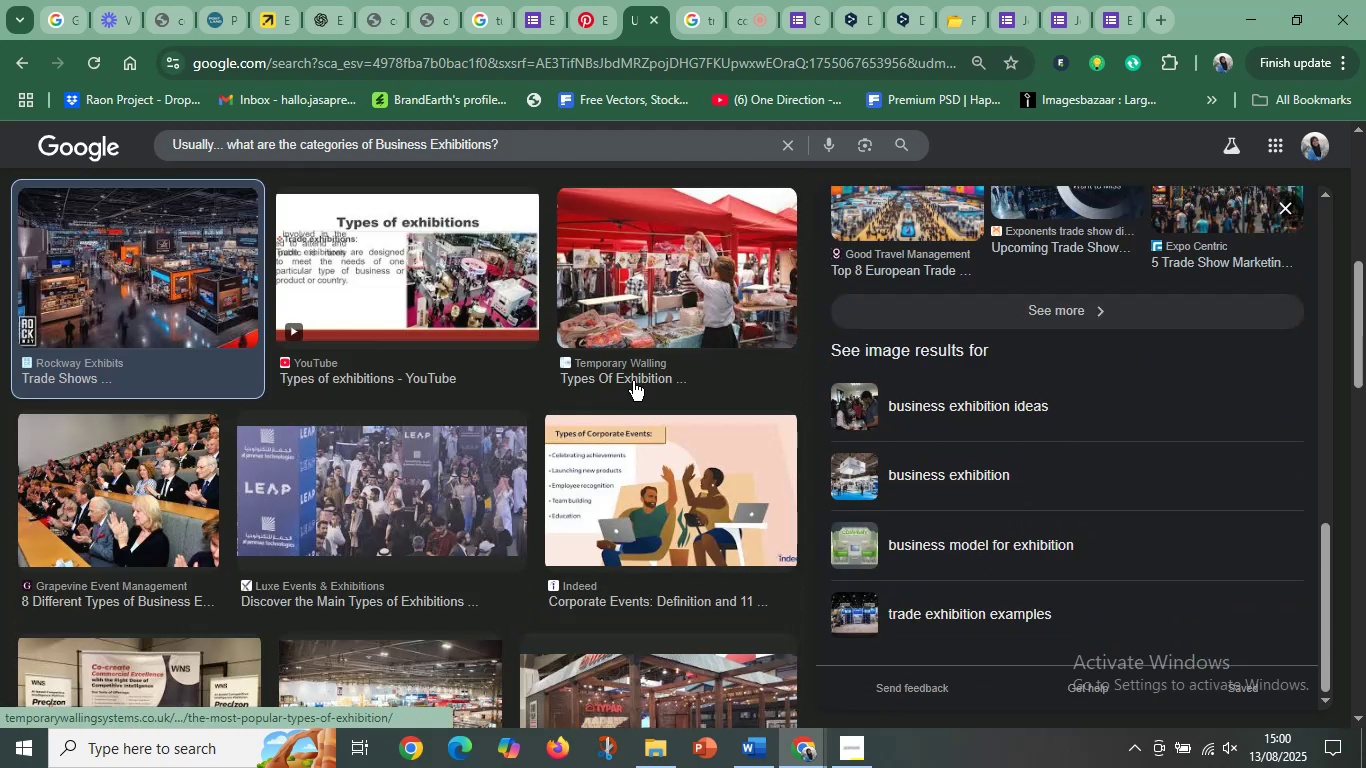 
left_click([631, 332])
 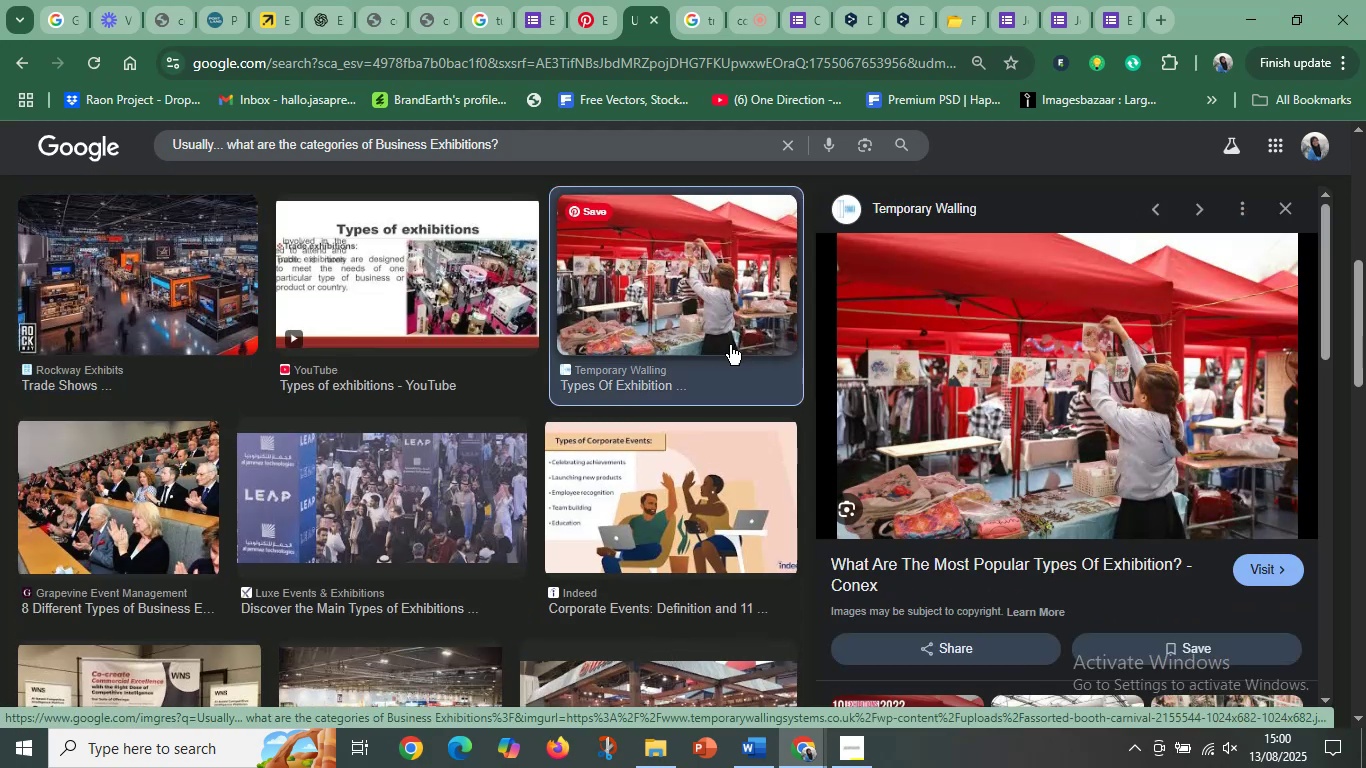 
scroll: coordinate [724, 413], scroll_direction: down, amount: 5.0
 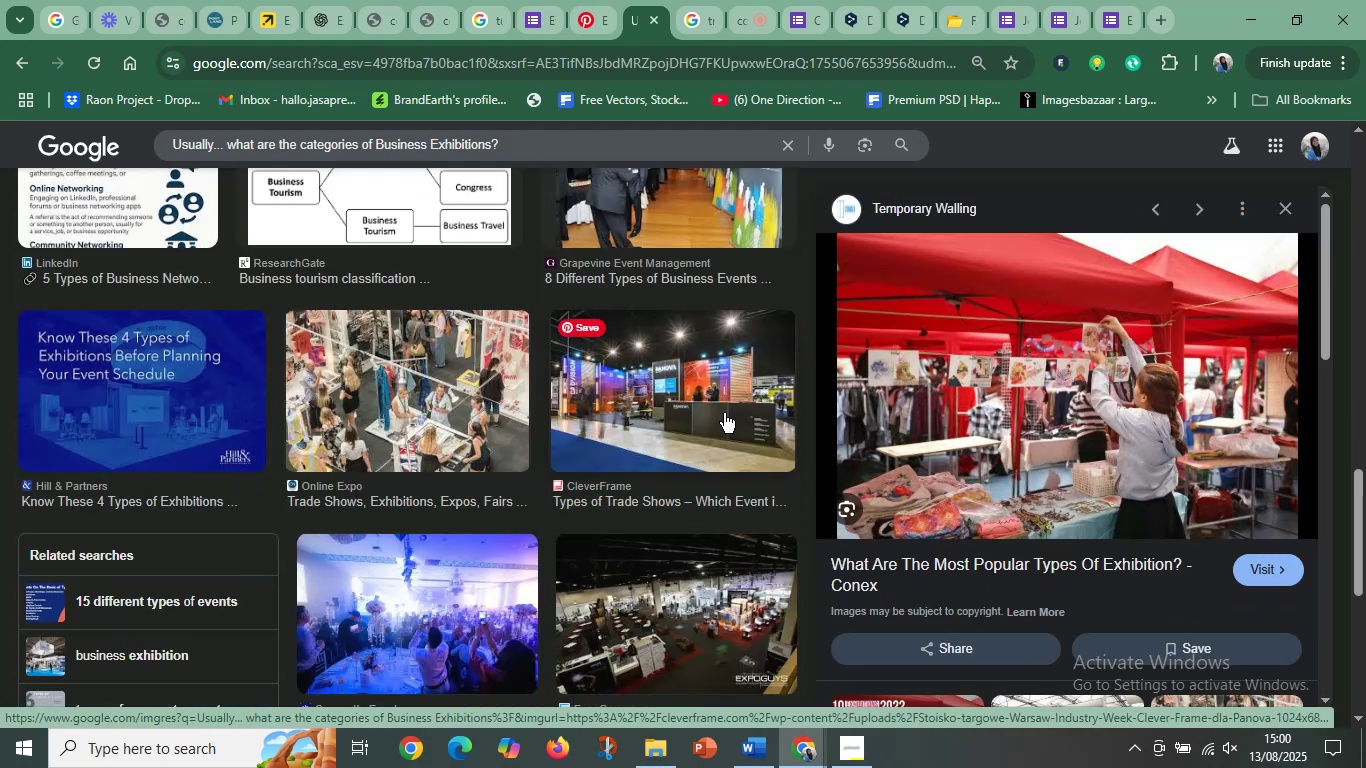 
scroll: coordinate [167, 251], scroll_direction: up, amount: 24.0
 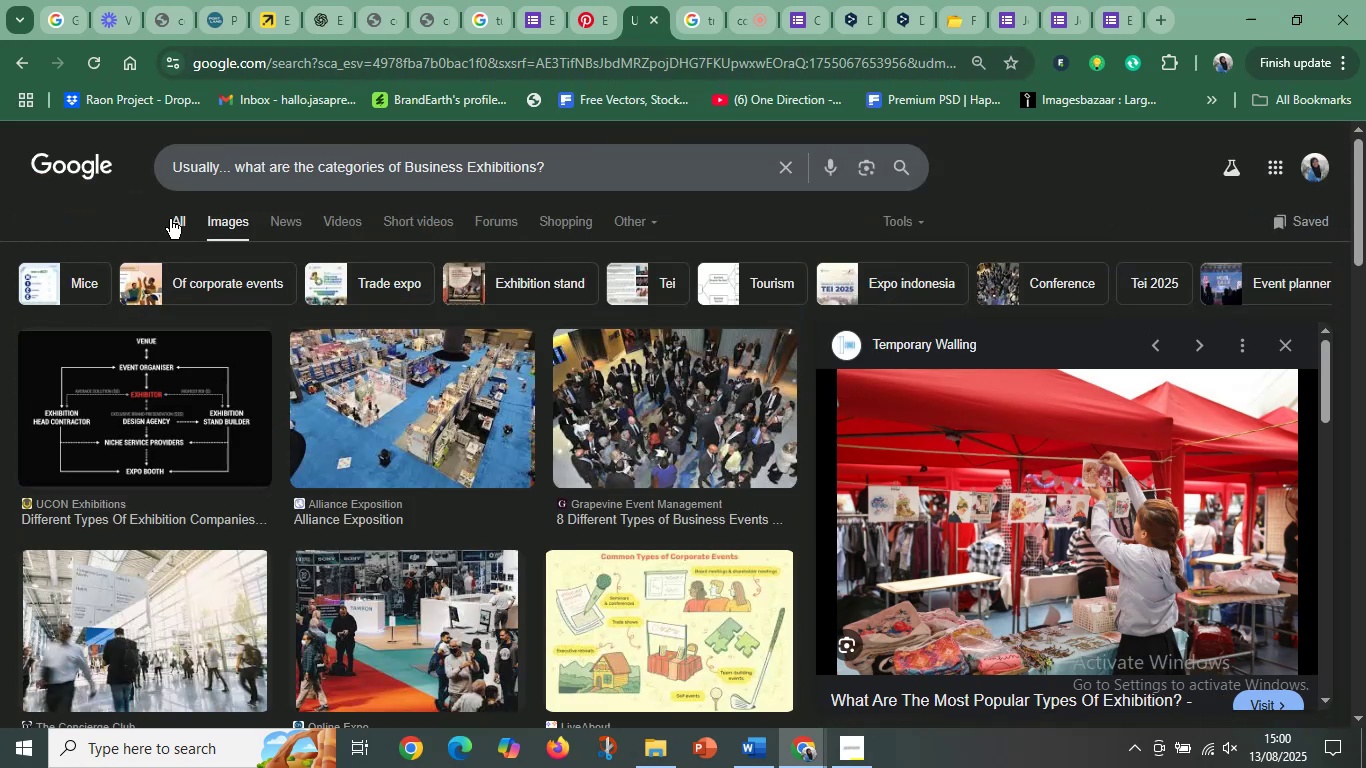 
left_click([172, 218])
 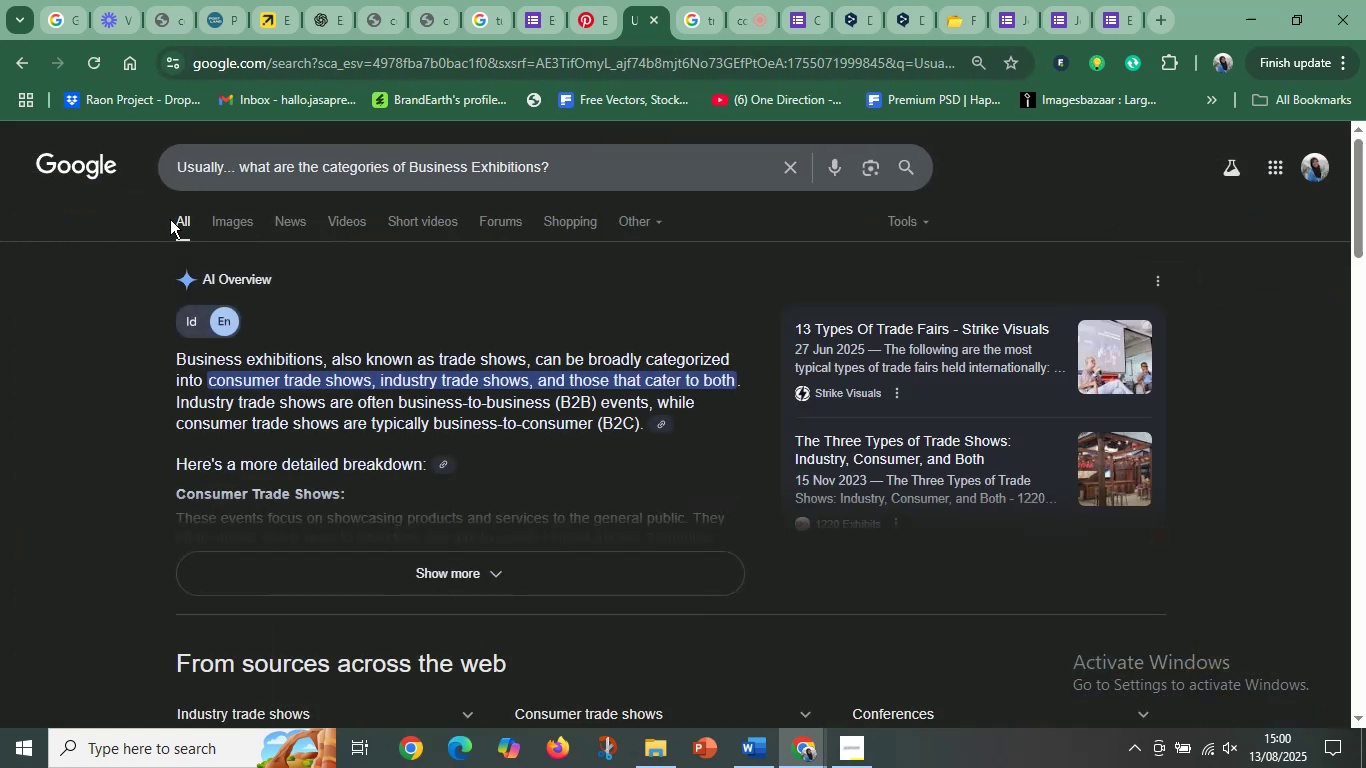 
scroll: coordinate [482, 464], scroll_direction: down, amount: 18.0
 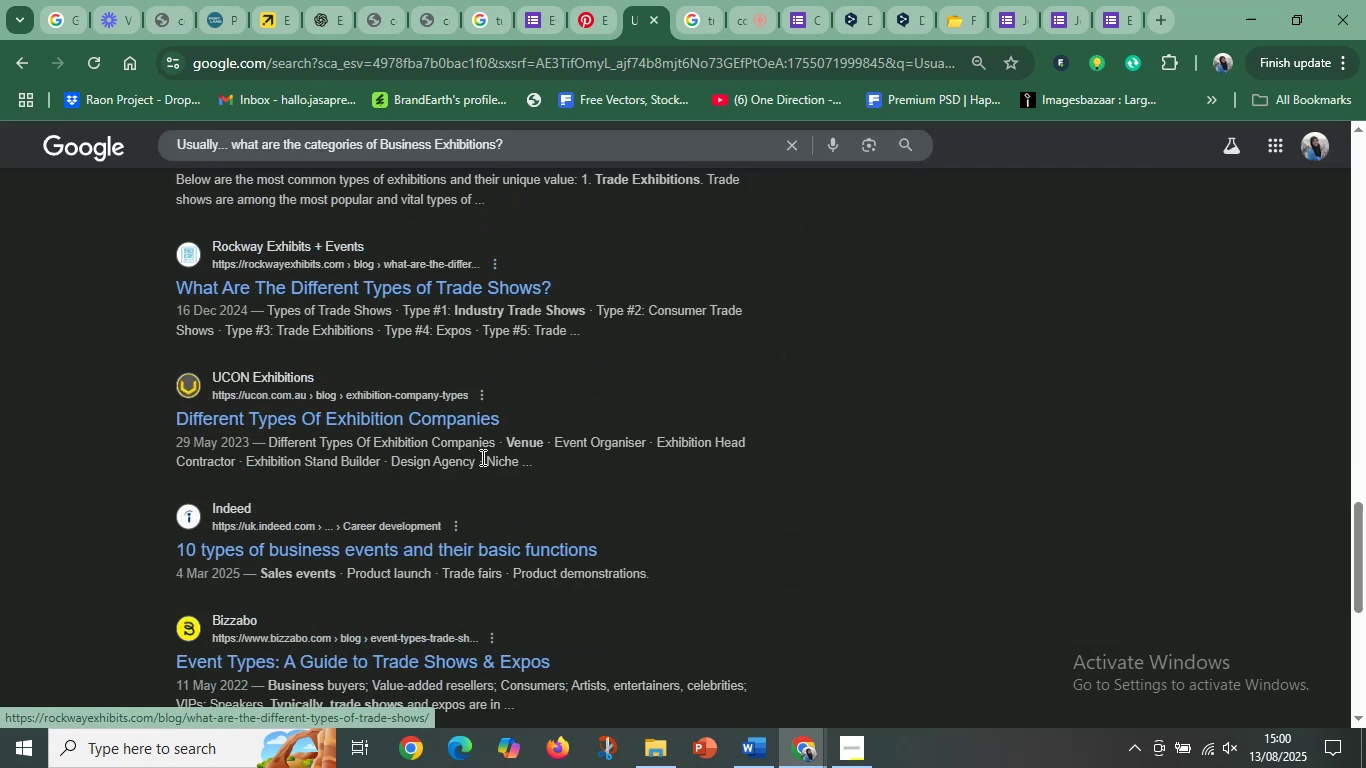 
scroll: coordinate [480, 457], scroll_direction: down, amount: 2.0
 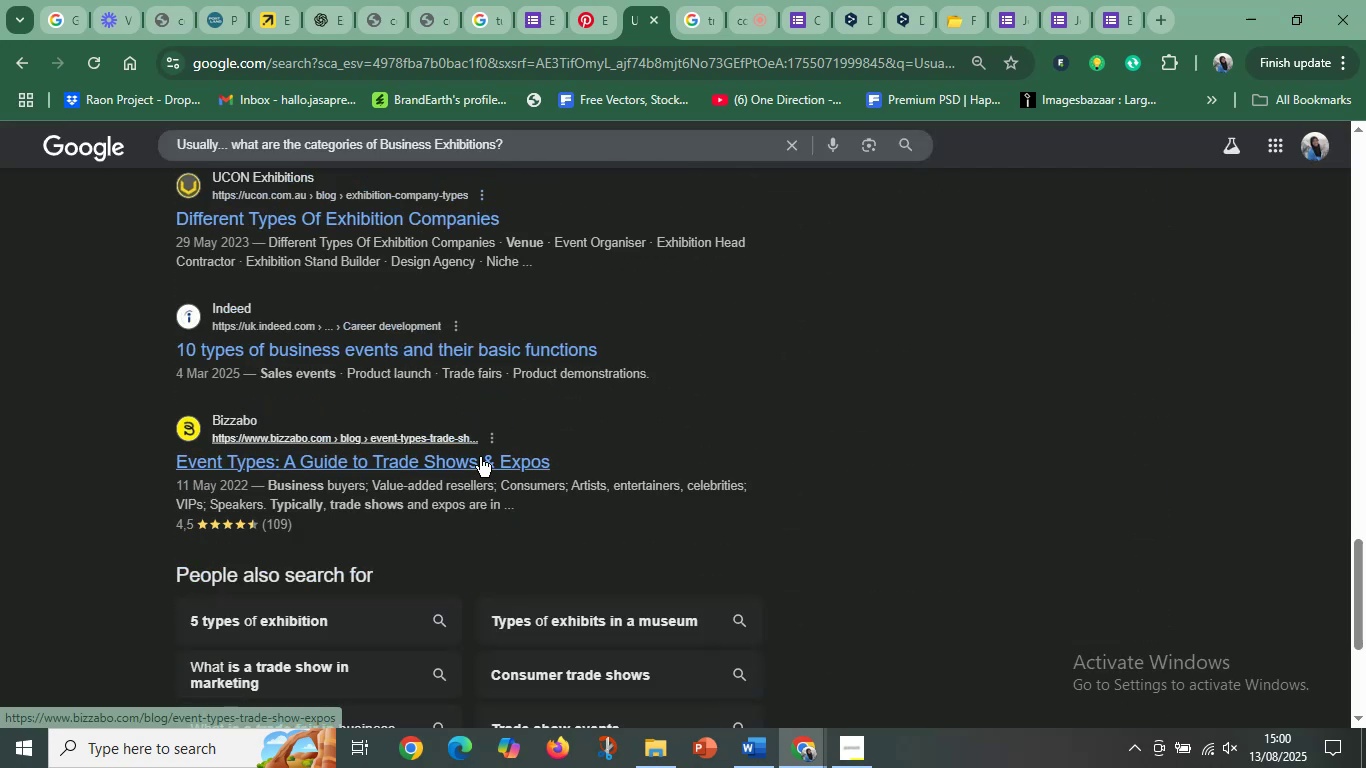 
scroll: coordinate [480, 457], scroll_direction: up, amount: 8.0
 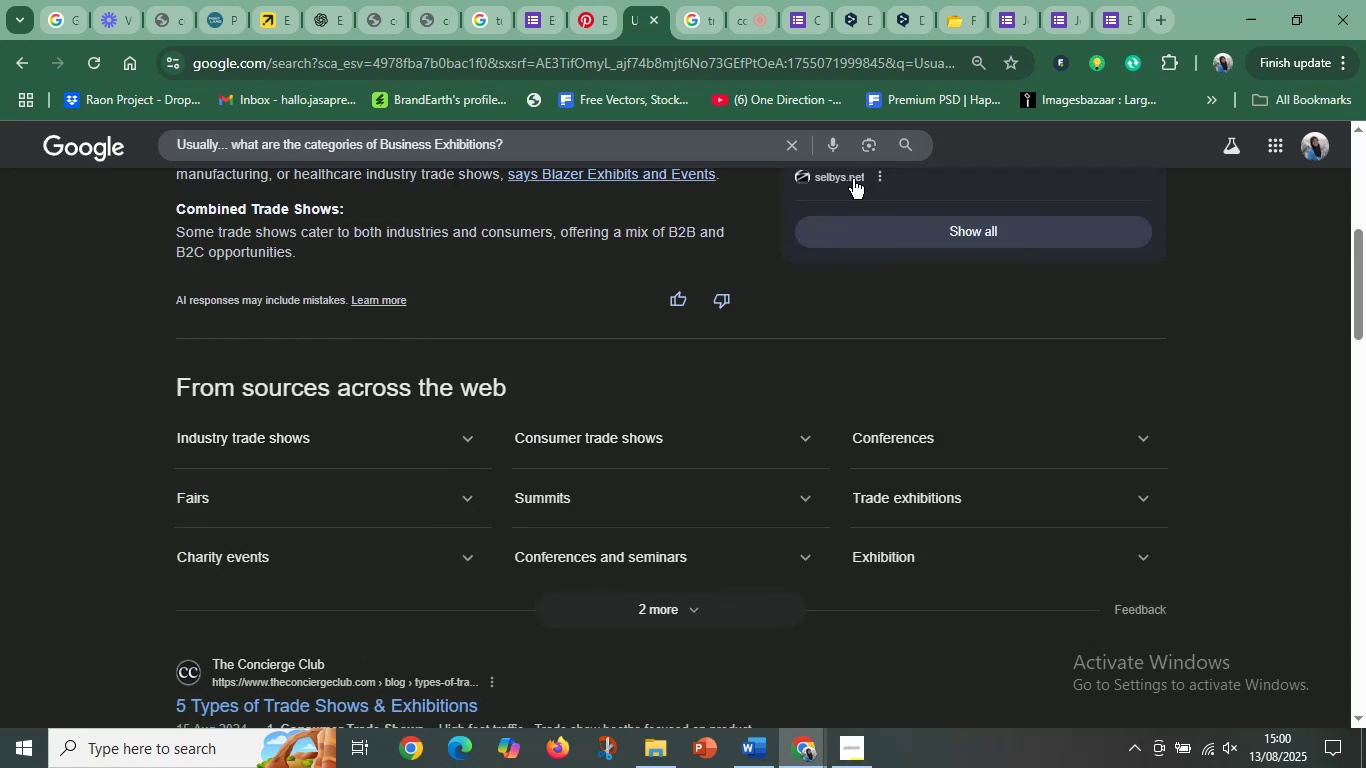 
left_click([1115, 14])
 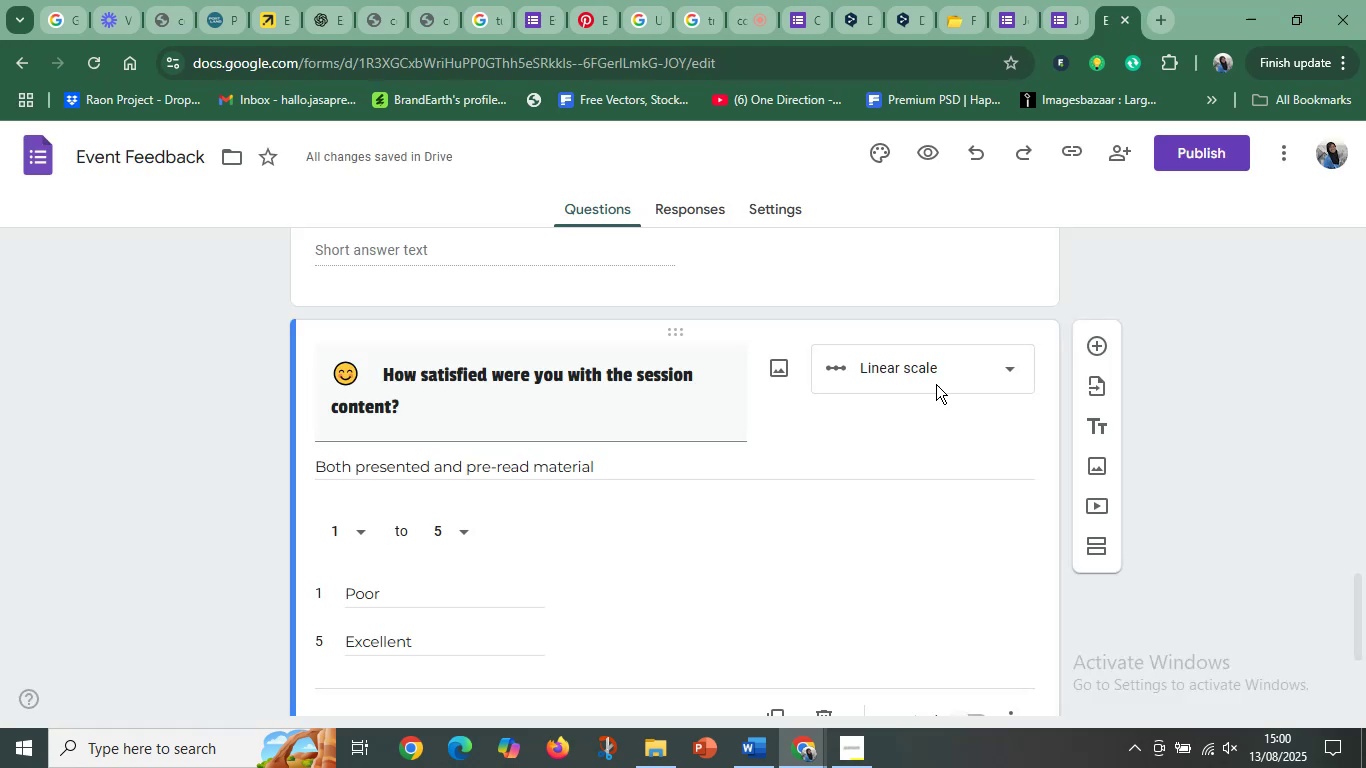 
scroll: coordinate [869, 418], scroll_direction: up, amount: 12.0
 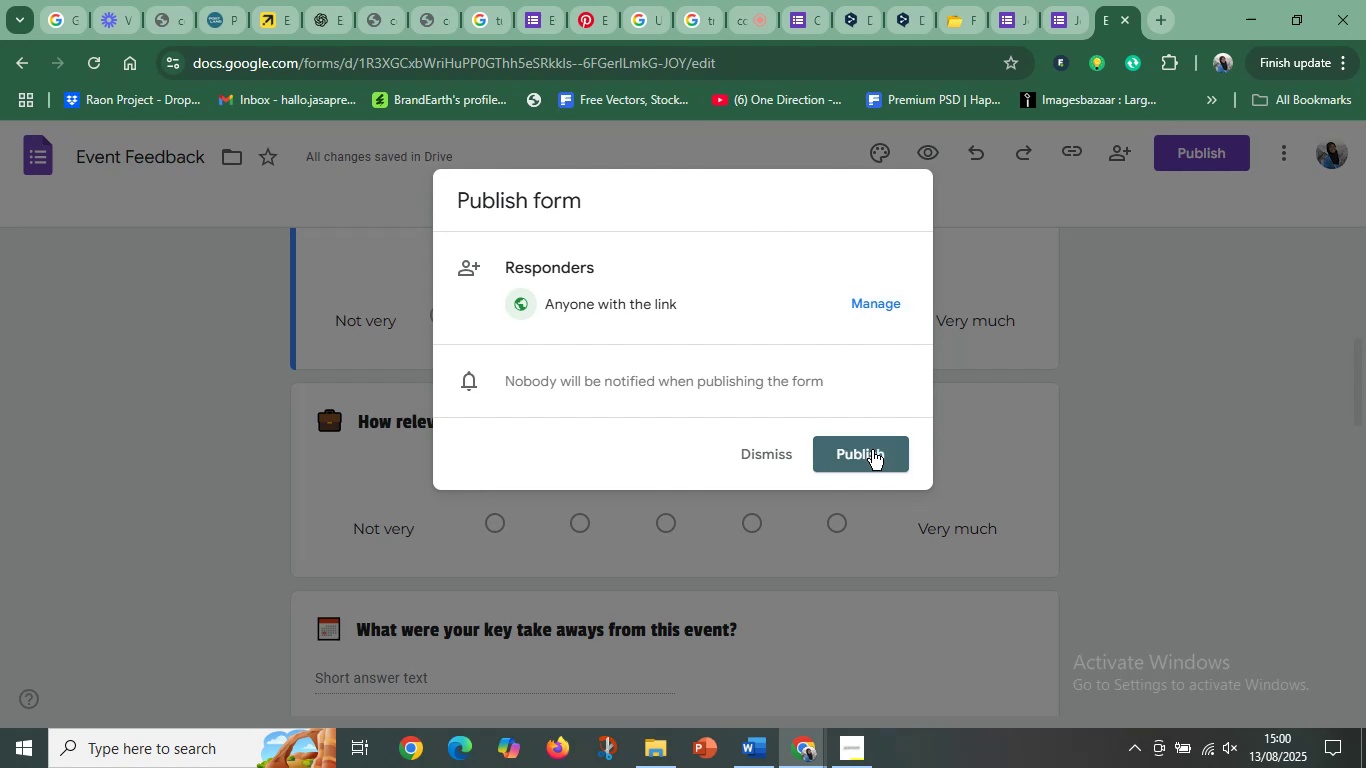 
left_click([870, 455])
 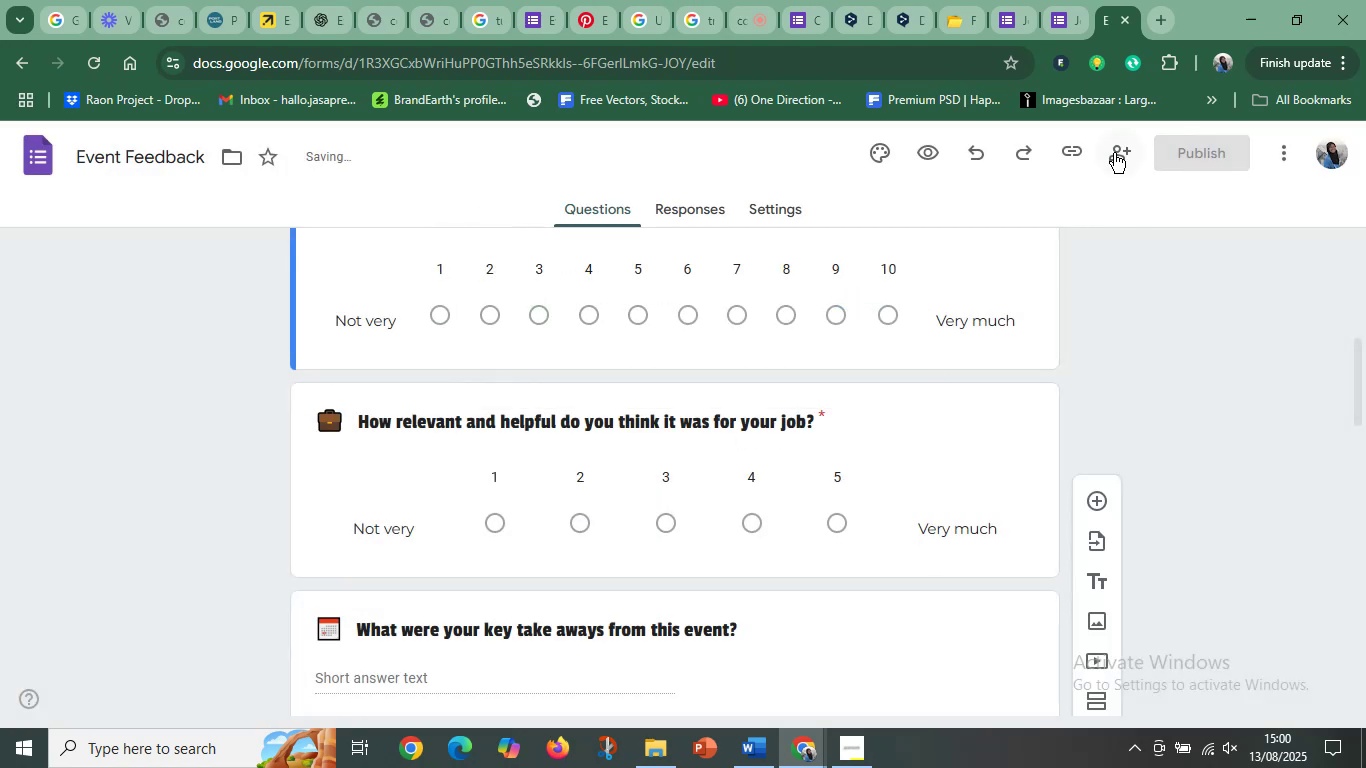 
left_click([1065, 150])
 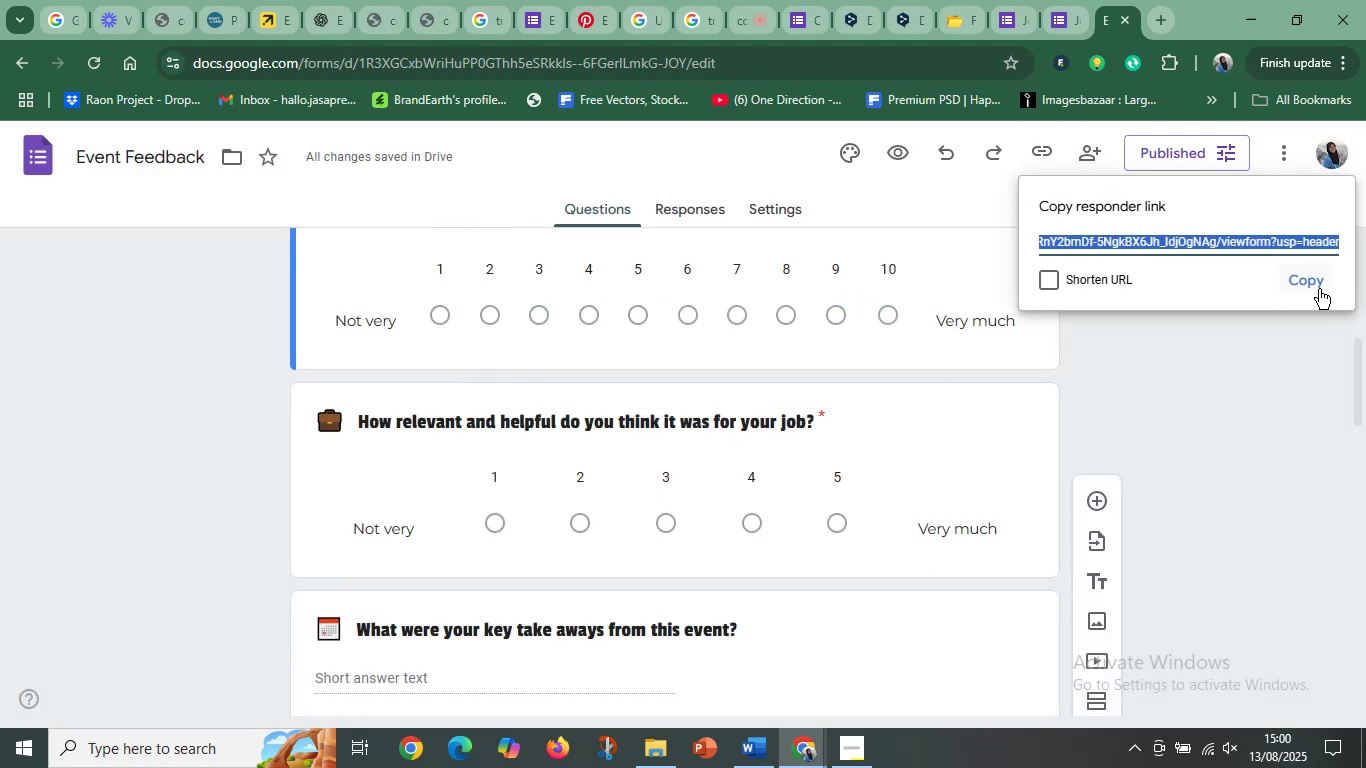 
double_click([1317, 287])
 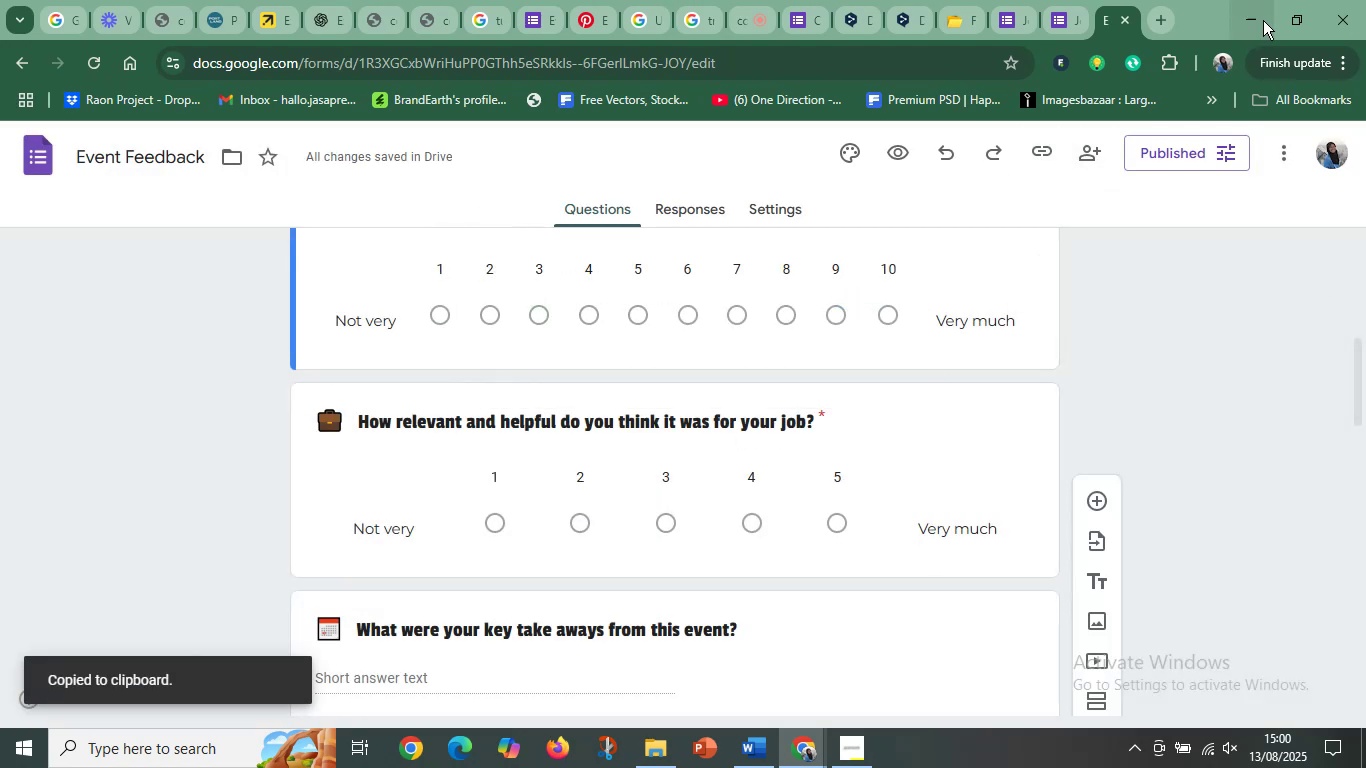 
left_click([1258, 13])
 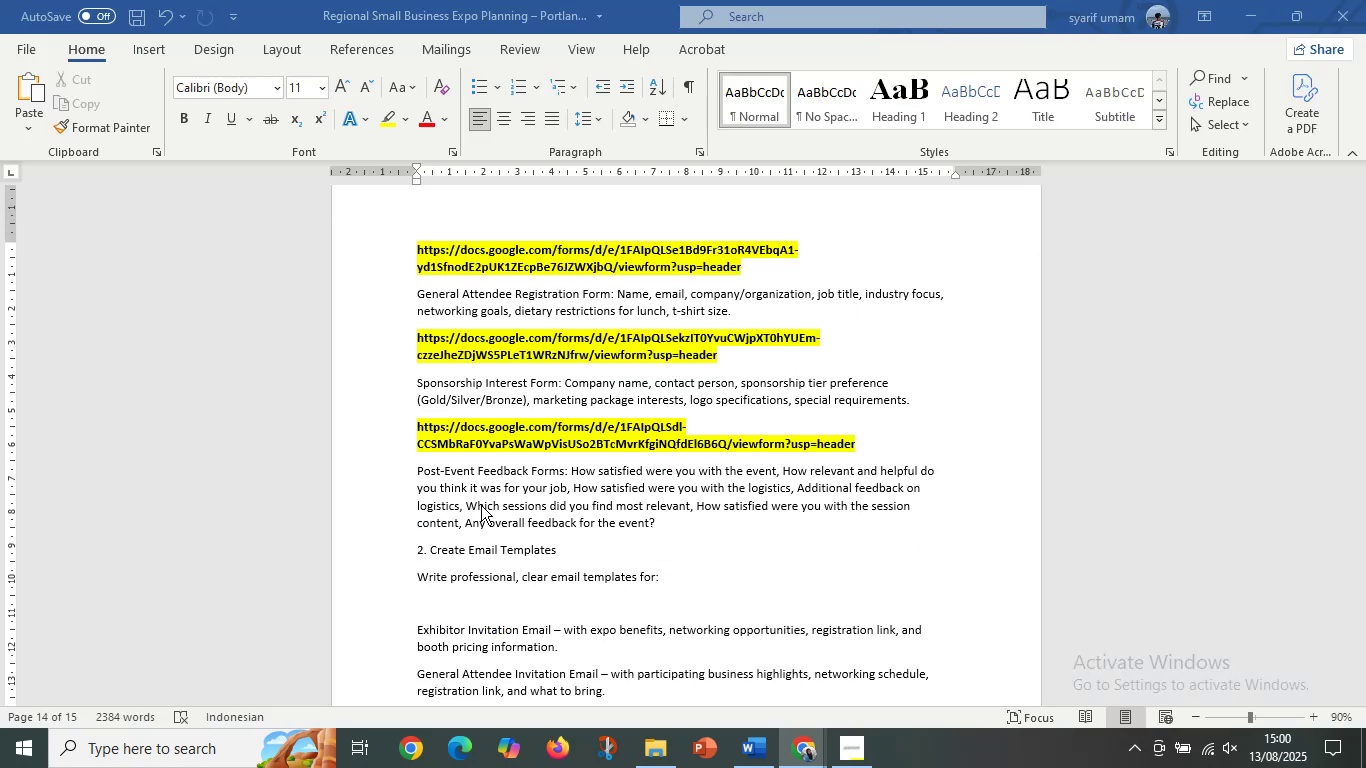 
left_click([481, 504])
 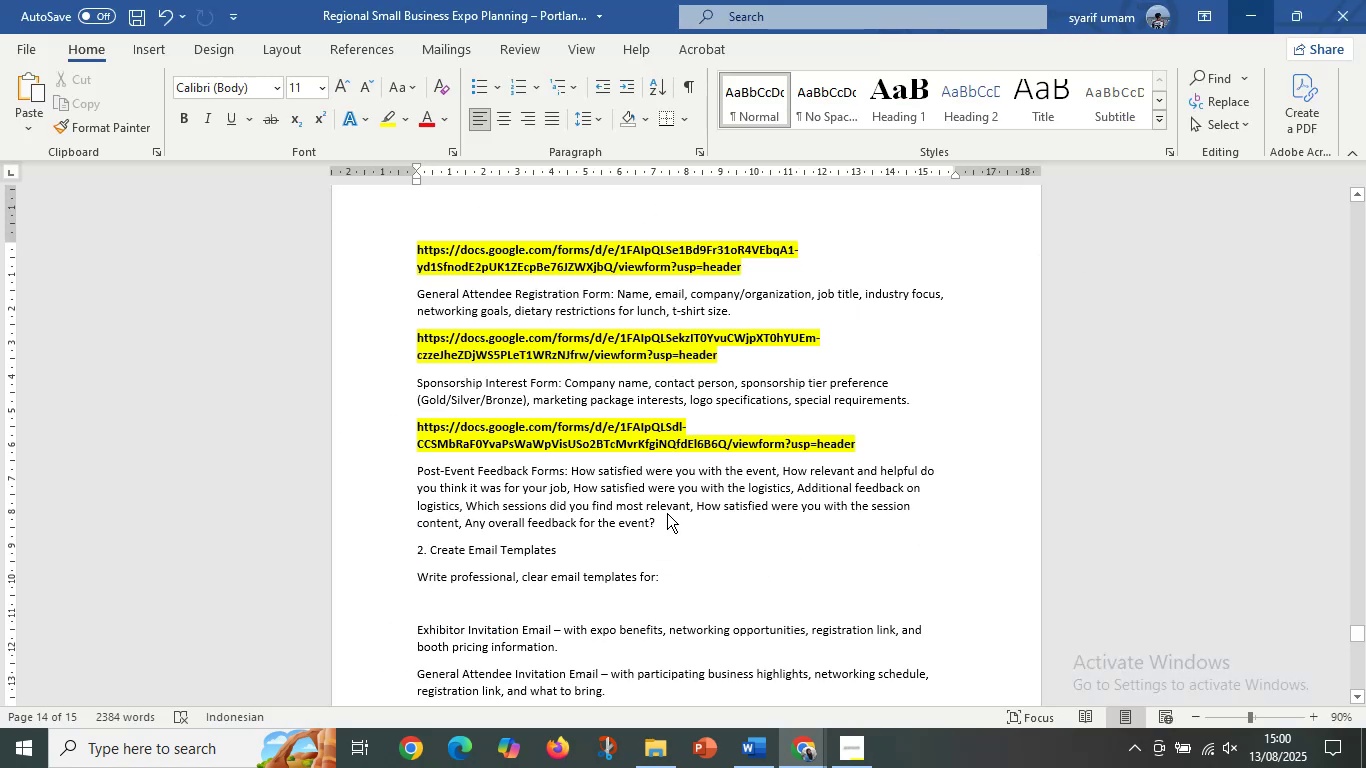 
left_click([671, 519])
 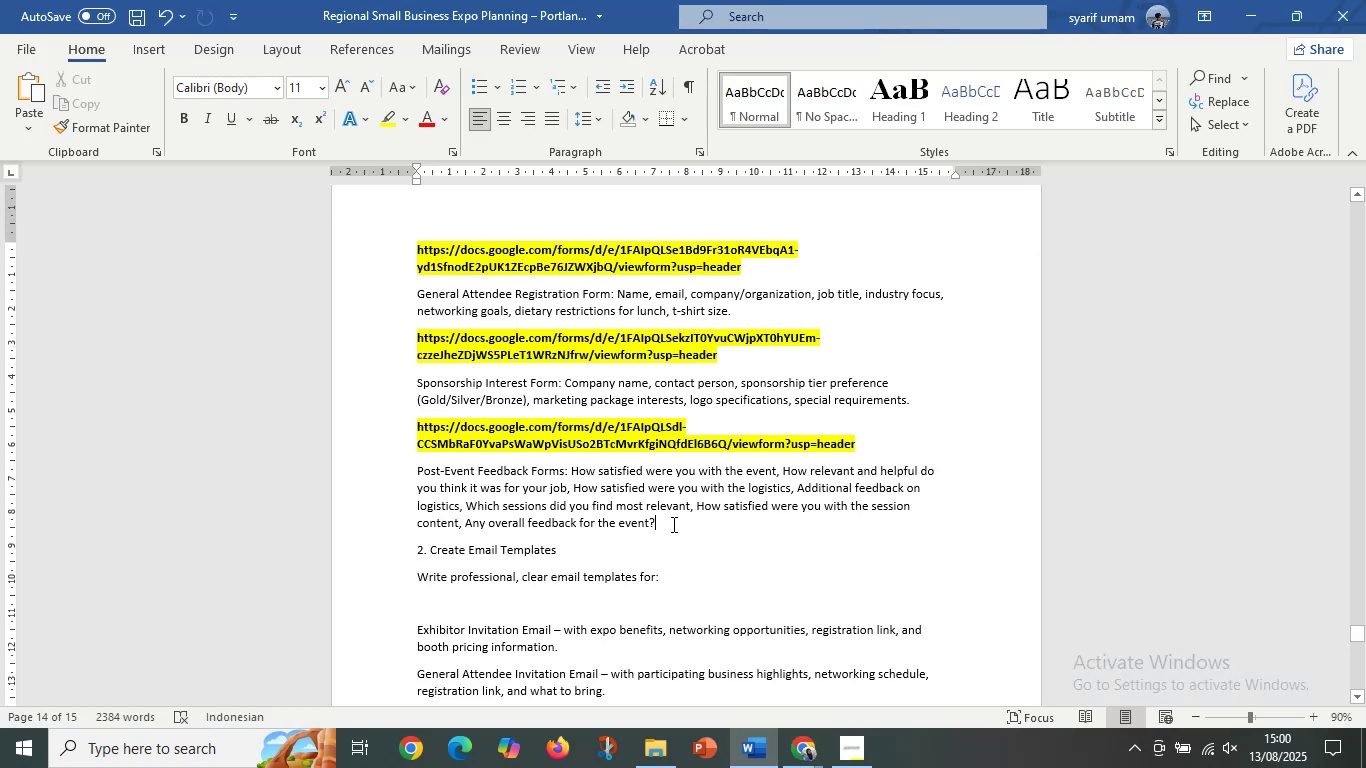 
key(Control+V)
 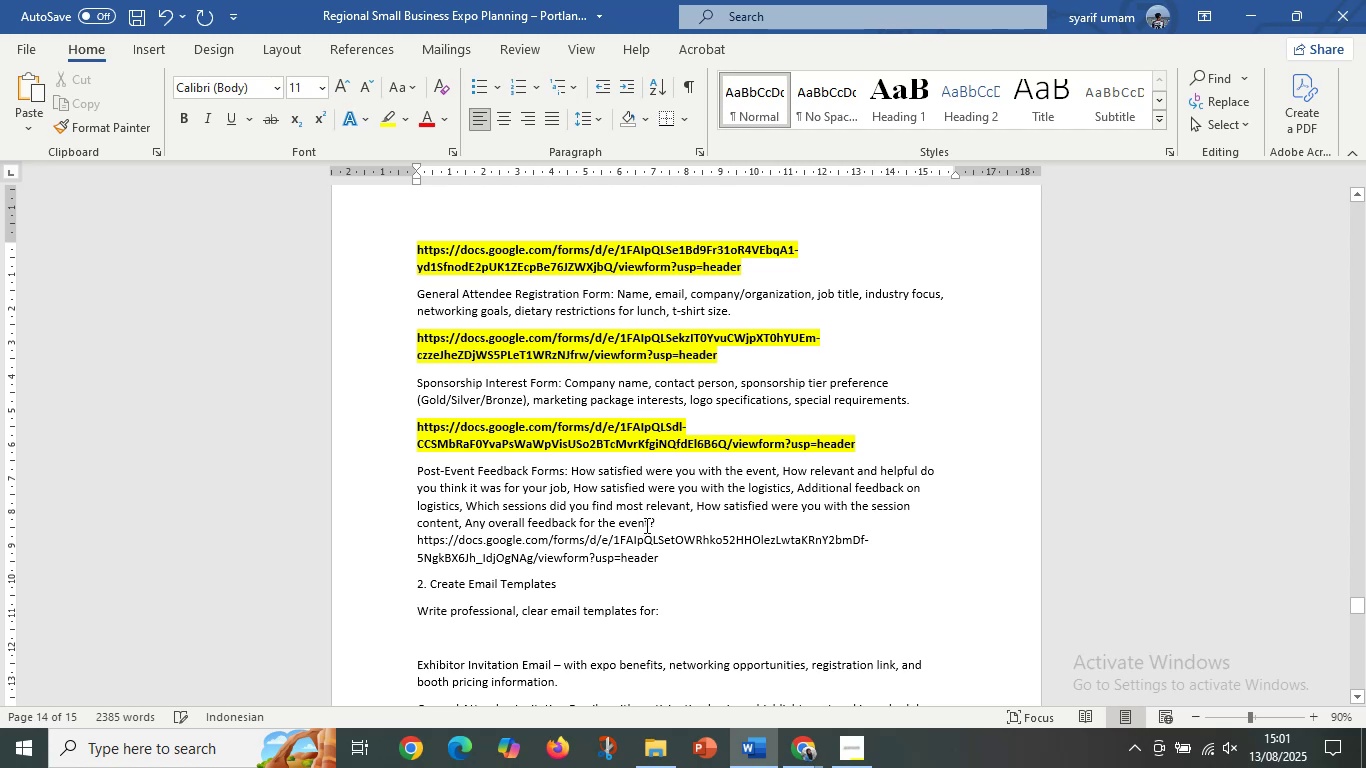 
left_click([670, 524])
 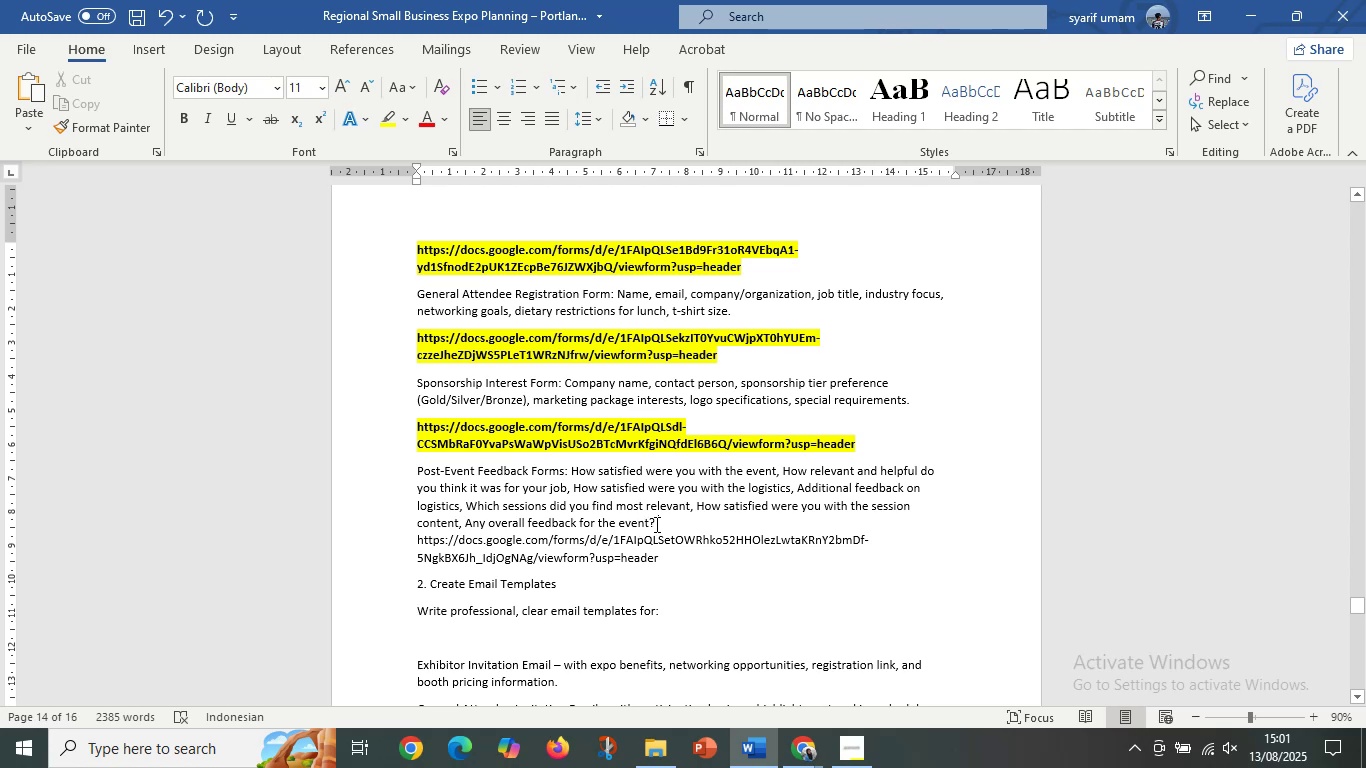 
key(Enter)
 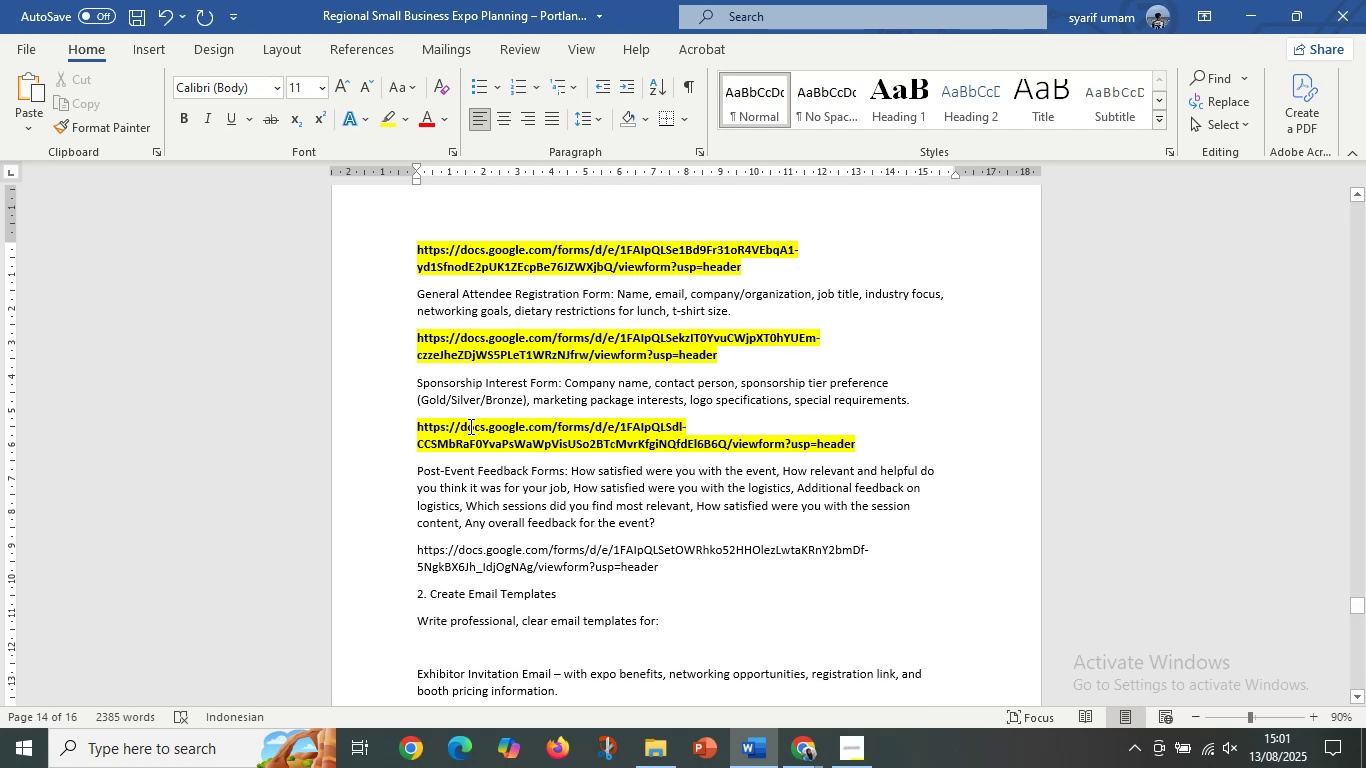 
left_click_drag(start_coordinate=[418, 426], to_coordinate=[888, 442])
 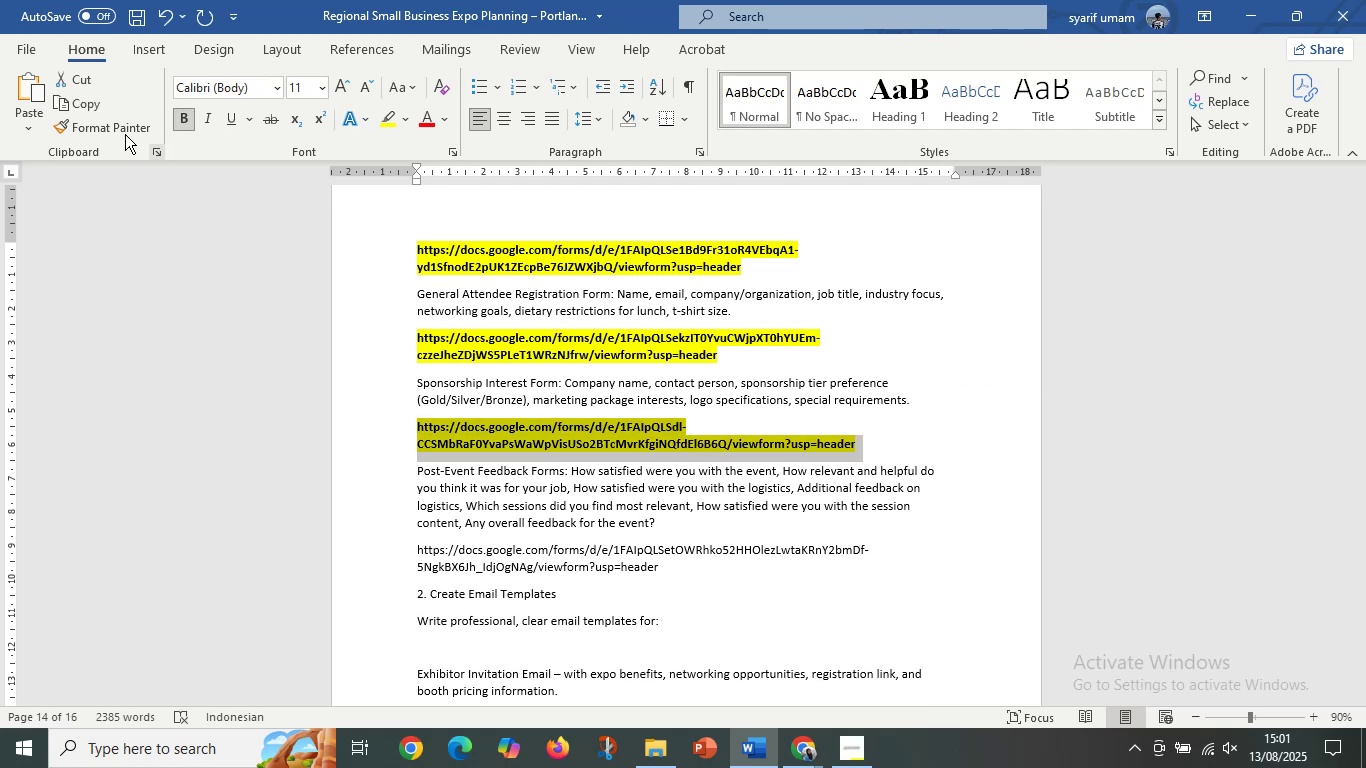 
left_click([83, 120])
 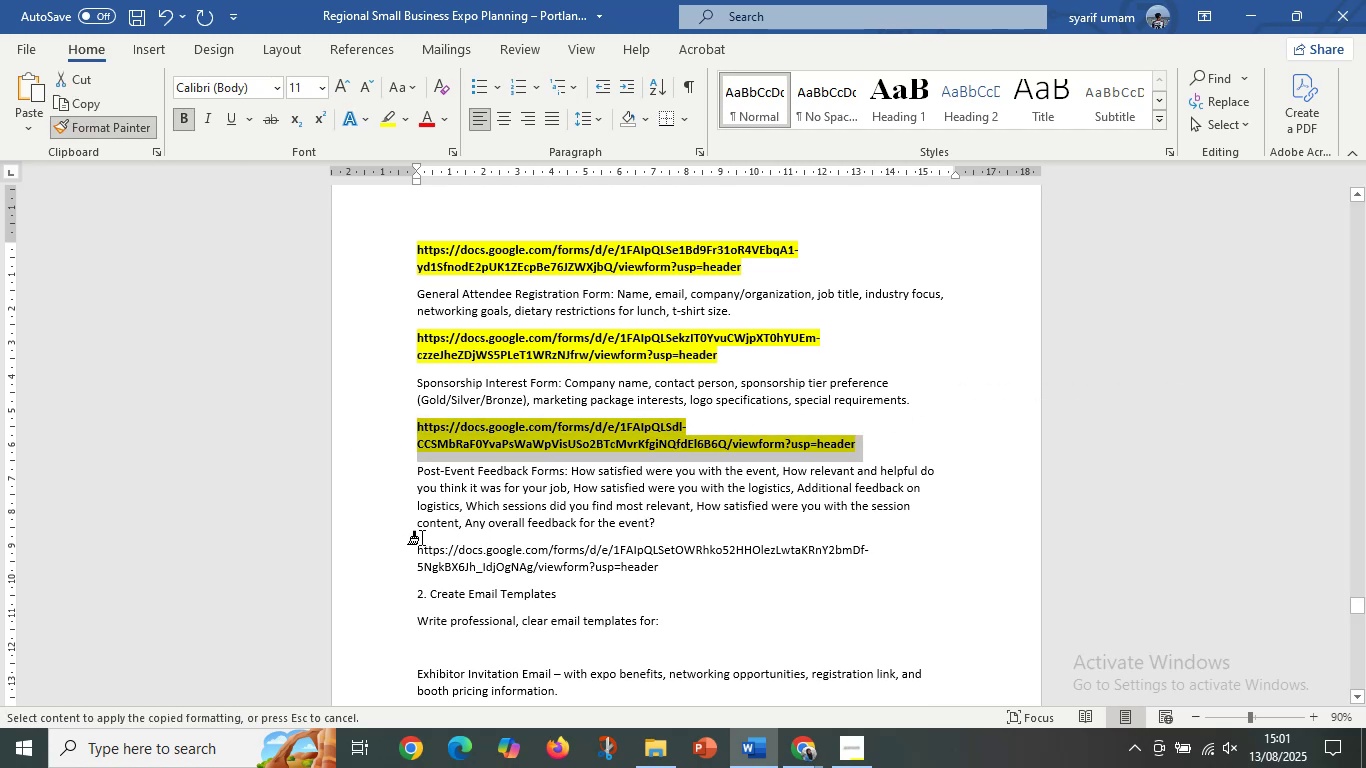 
left_click_drag(start_coordinate=[422, 549], to_coordinate=[683, 576])
 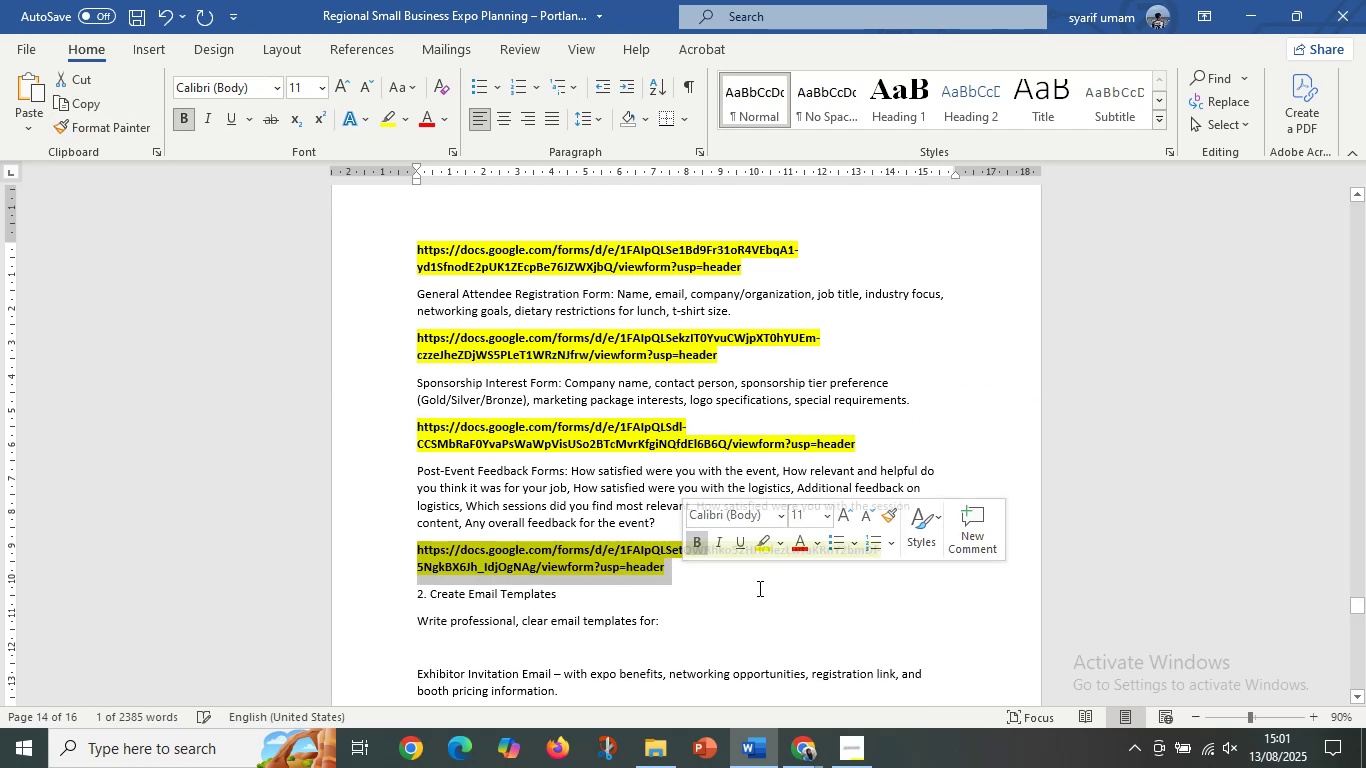 
left_click([758, 588])
 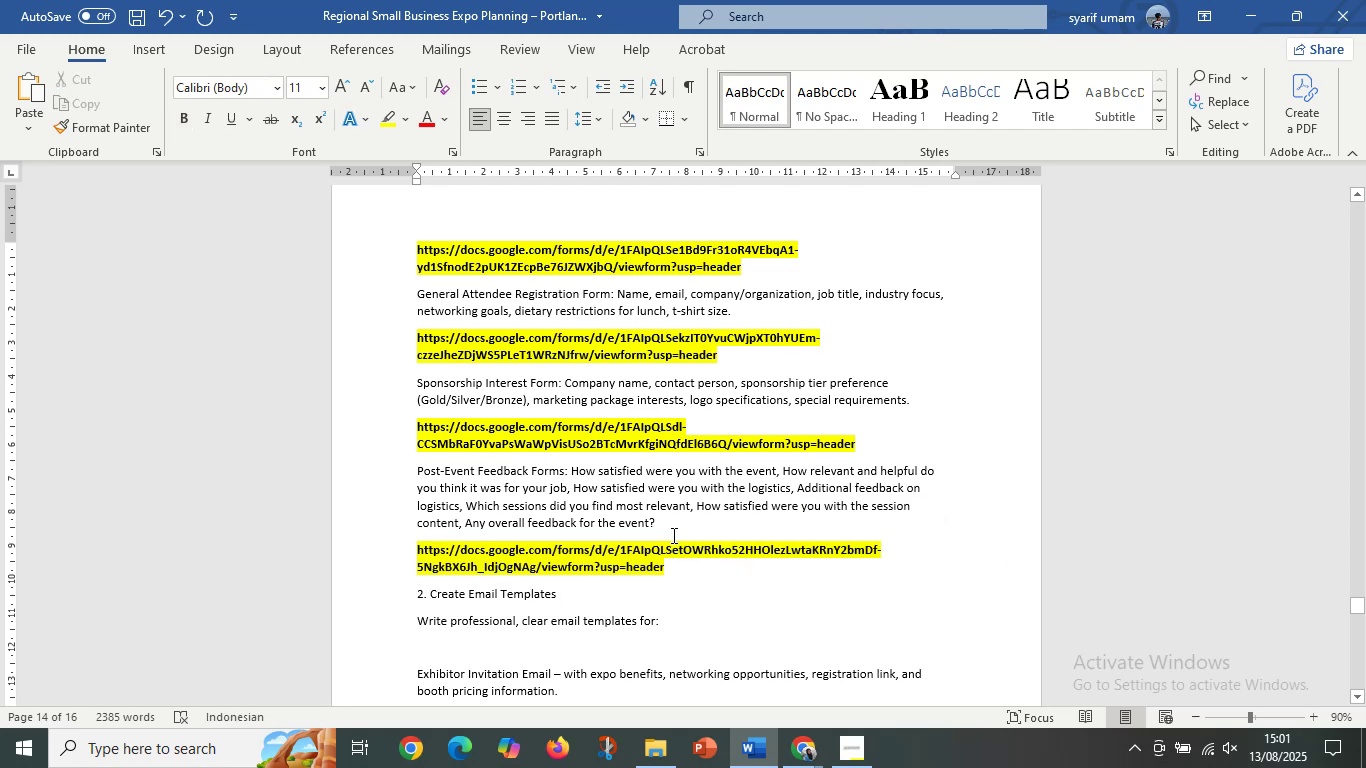 
scroll: coordinate [644, 453], scroll_direction: up, amount: 10.0
 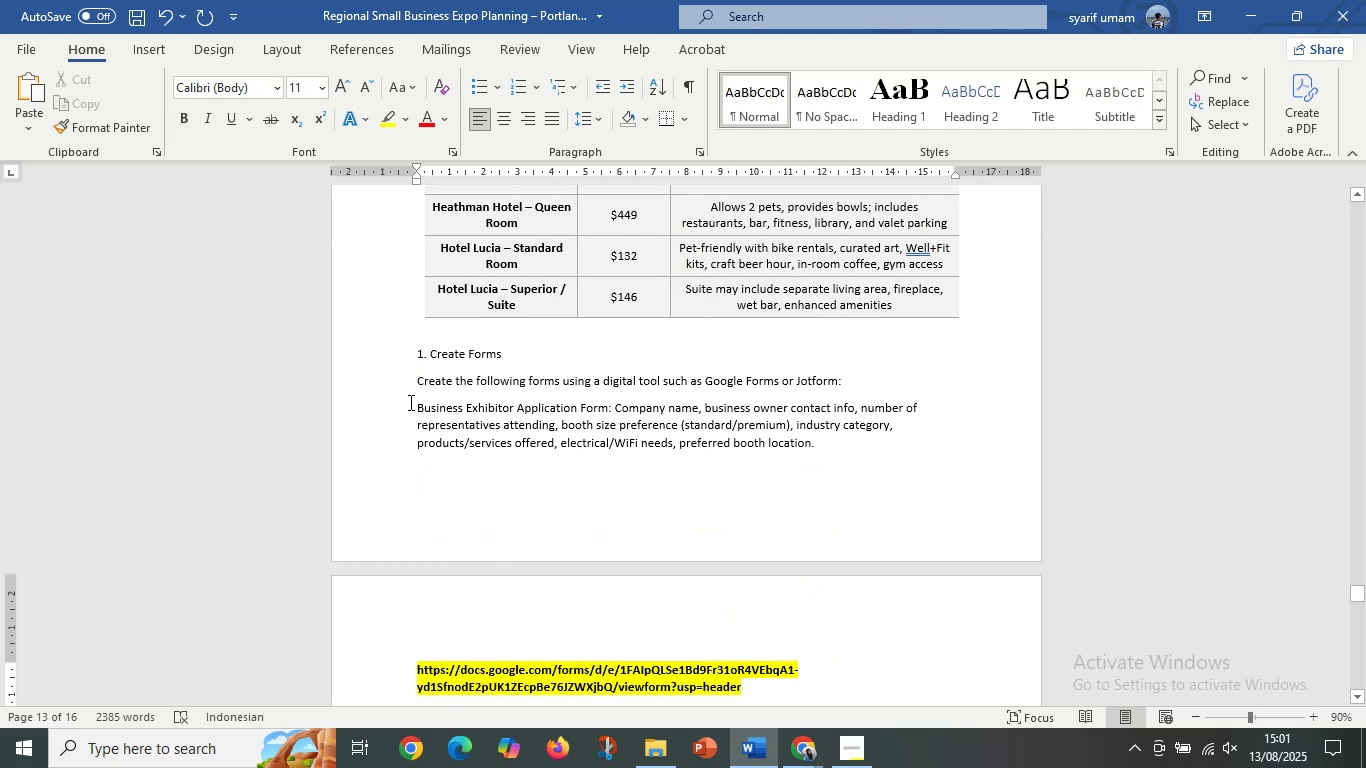 
scroll: coordinate [754, 527], scroll_direction: down, amount: 10.0
 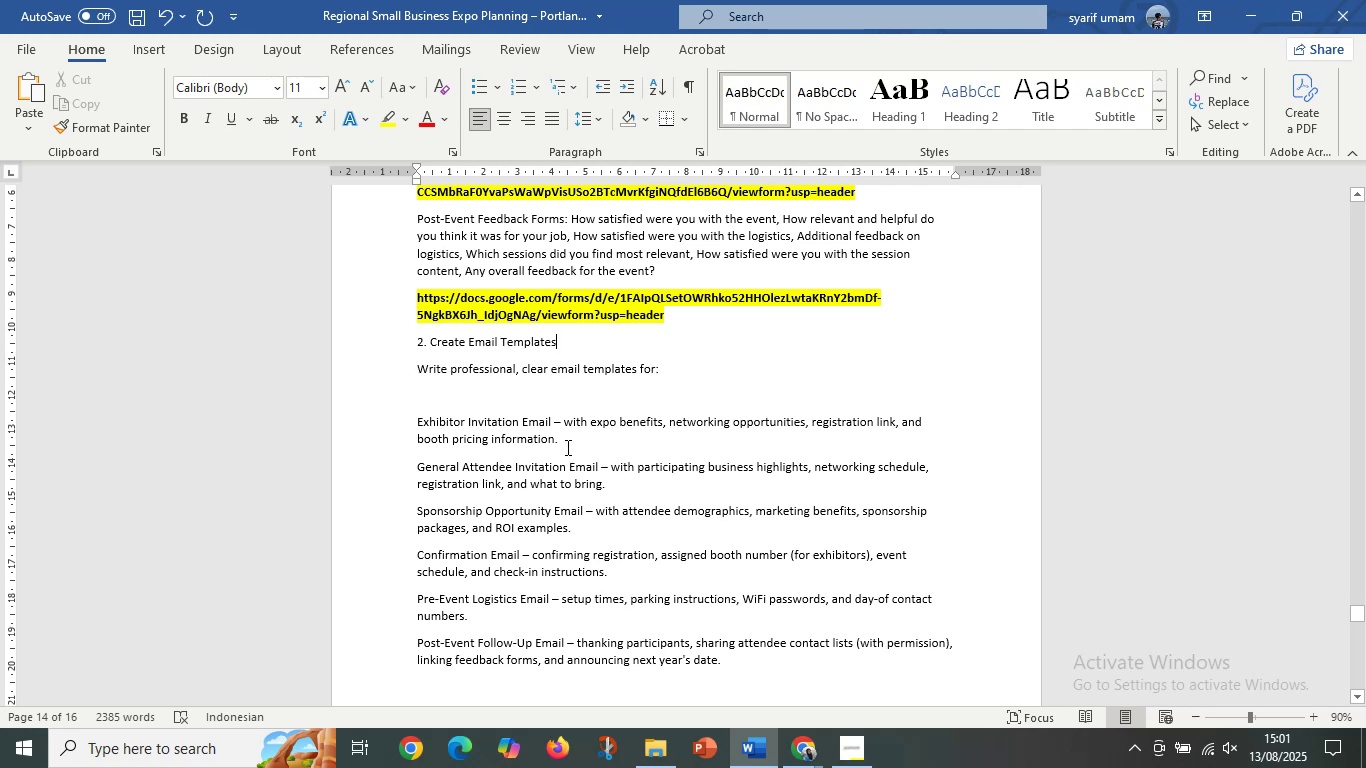 
wait(5.09)
 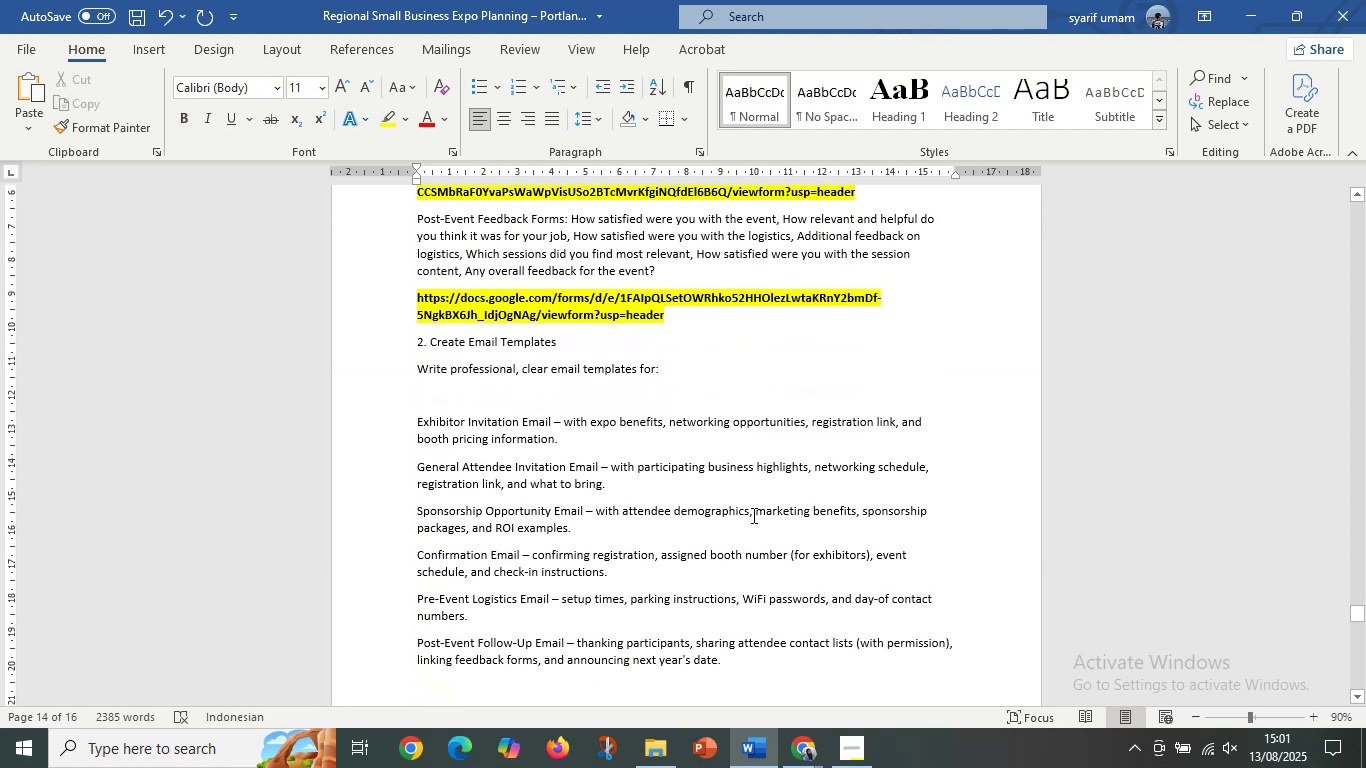 
left_click([408, 342])
 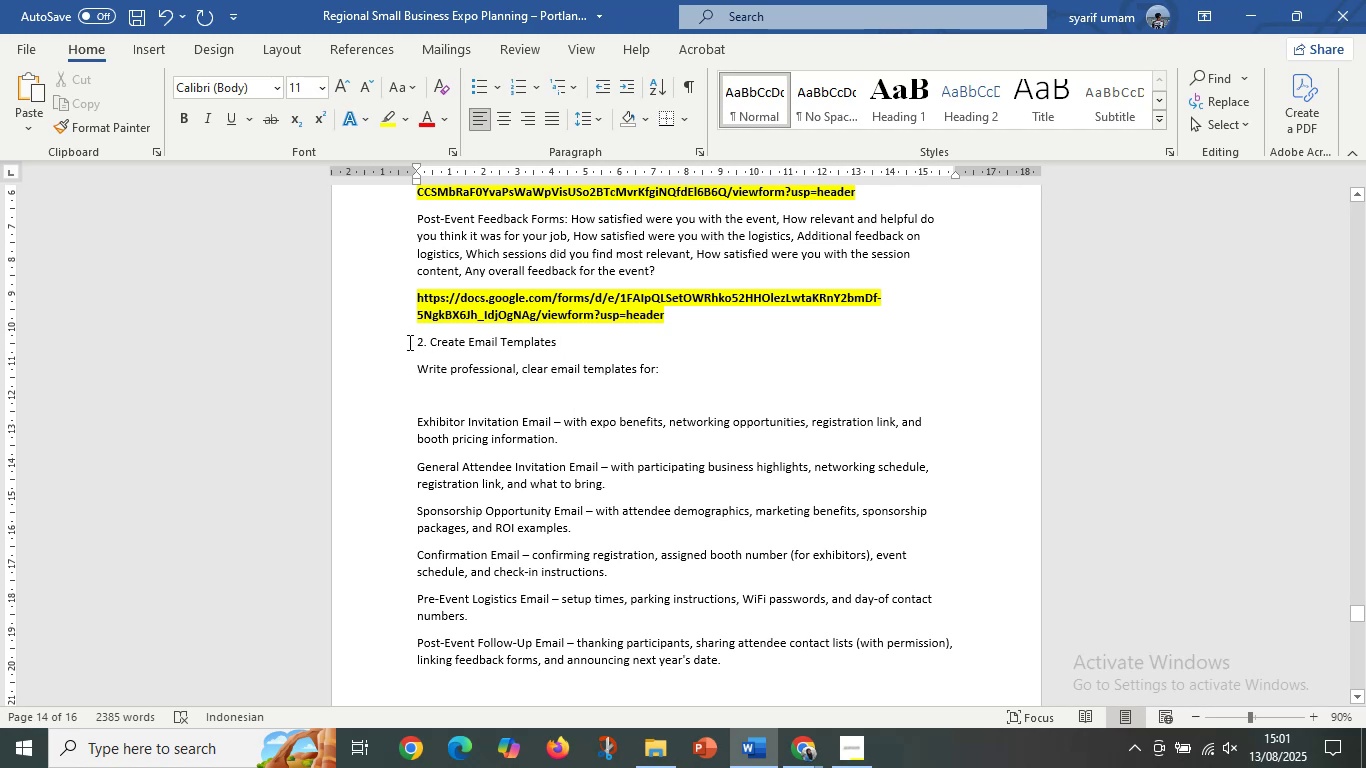 
key(Enter)
 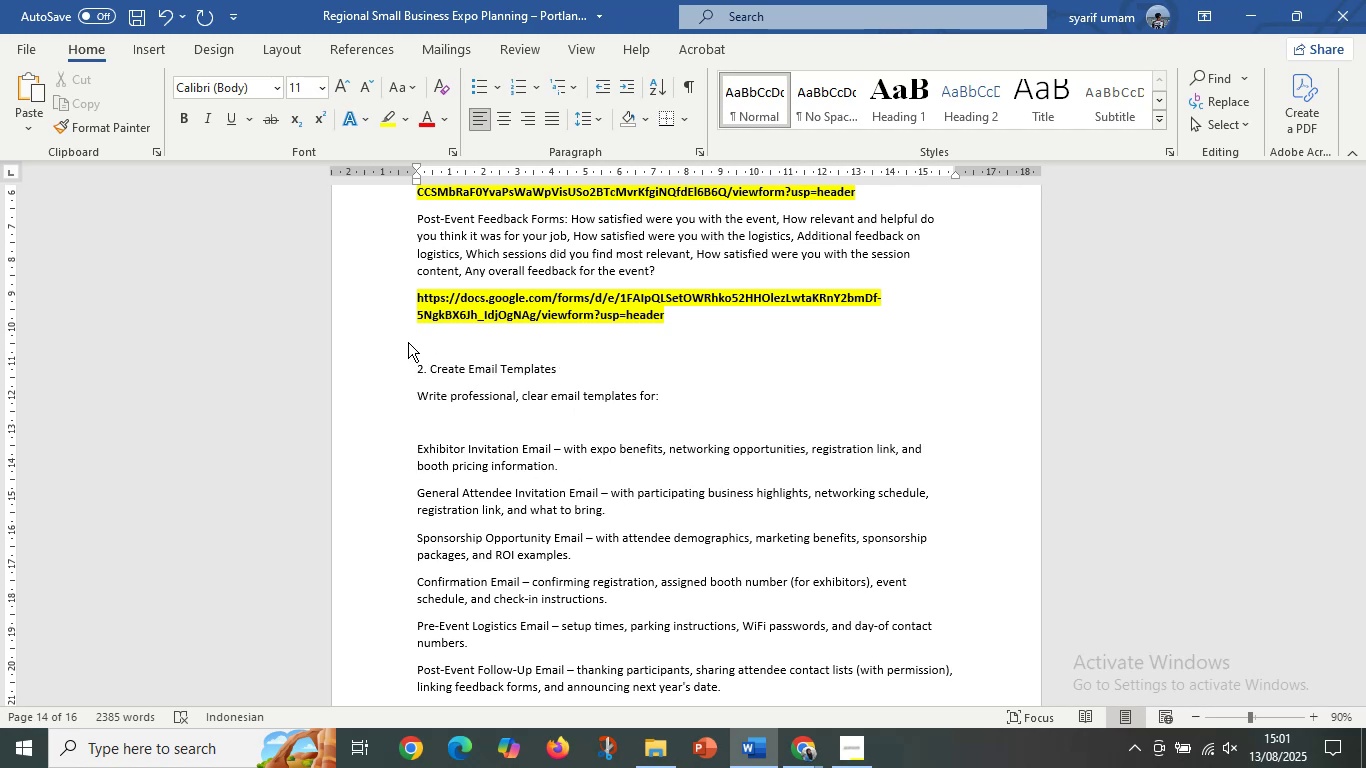 
scroll: coordinate [552, 332], scroll_direction: up, amount: 10.0
 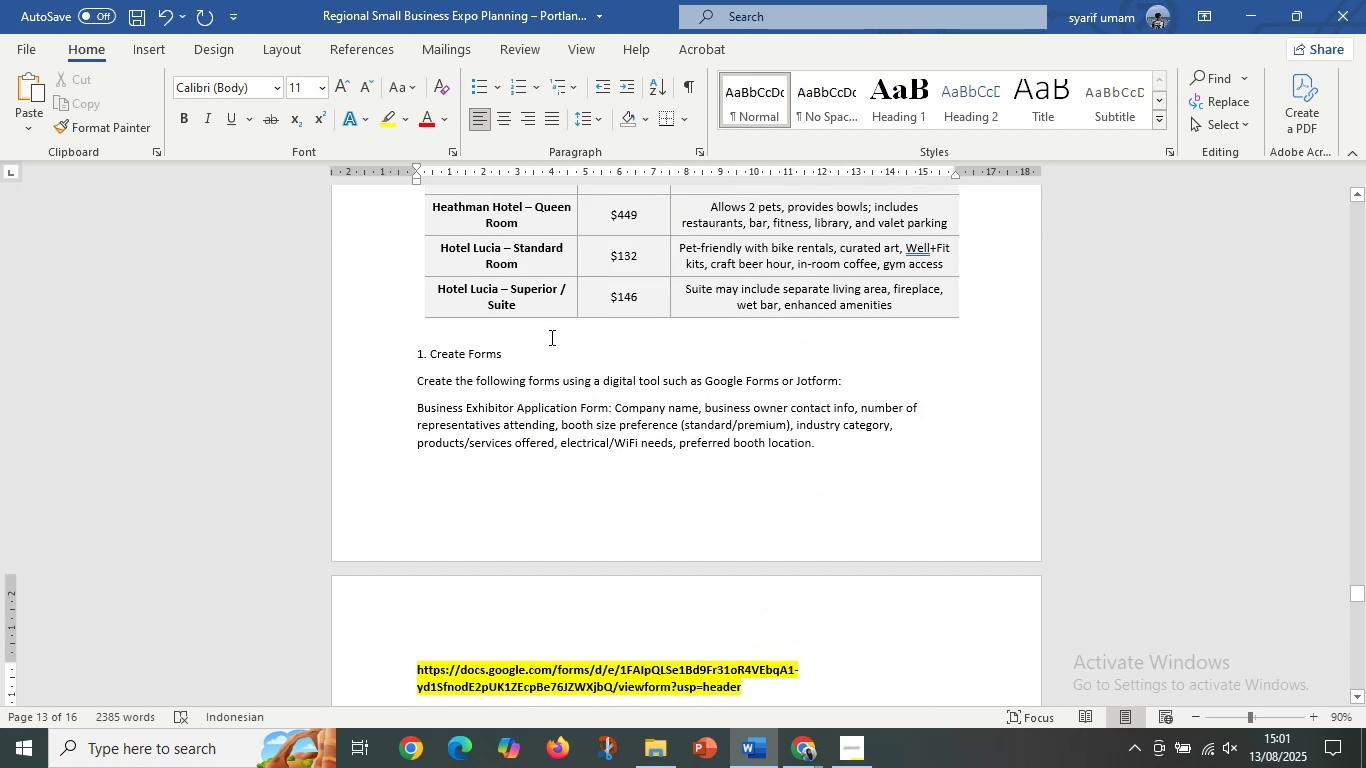 
scroll: coordinate [559, 459], scroll_direction: down, amount: 10.0
 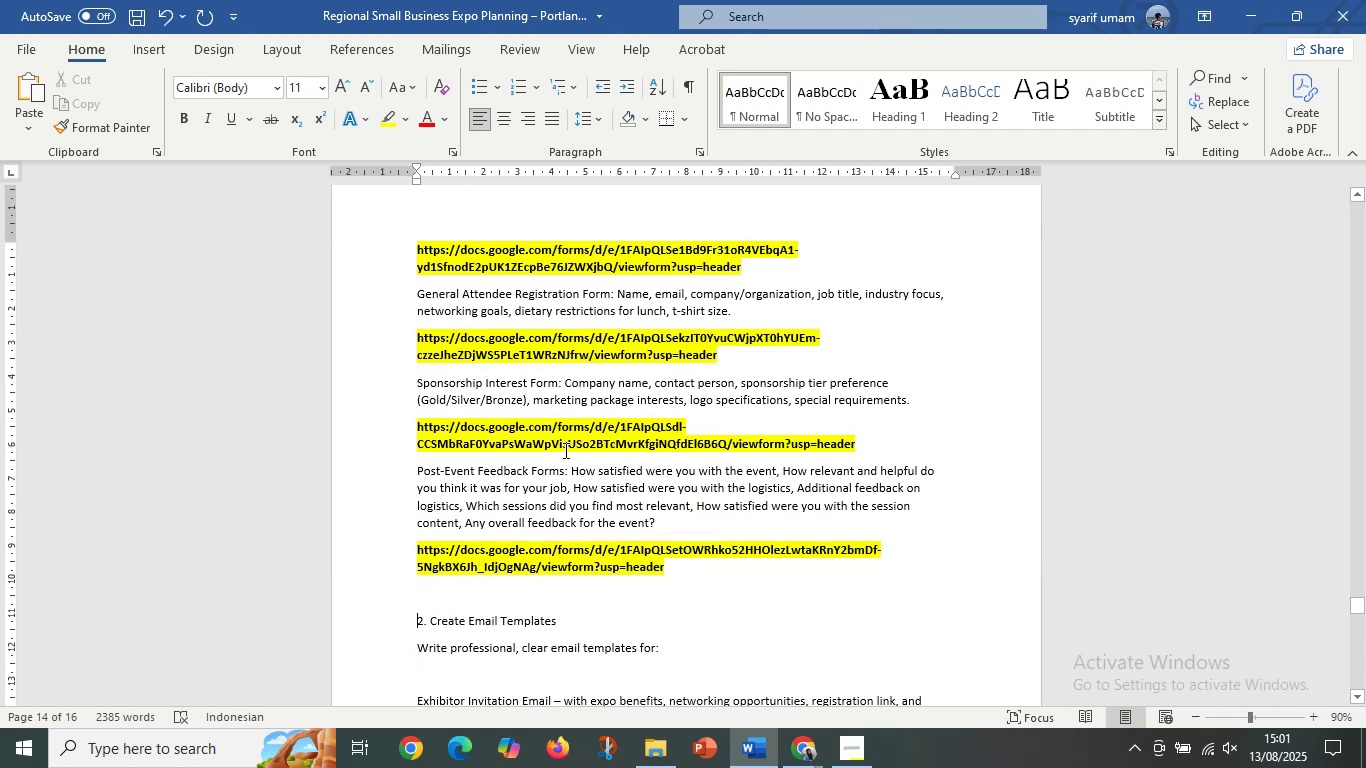 
left_click([564, 450])
 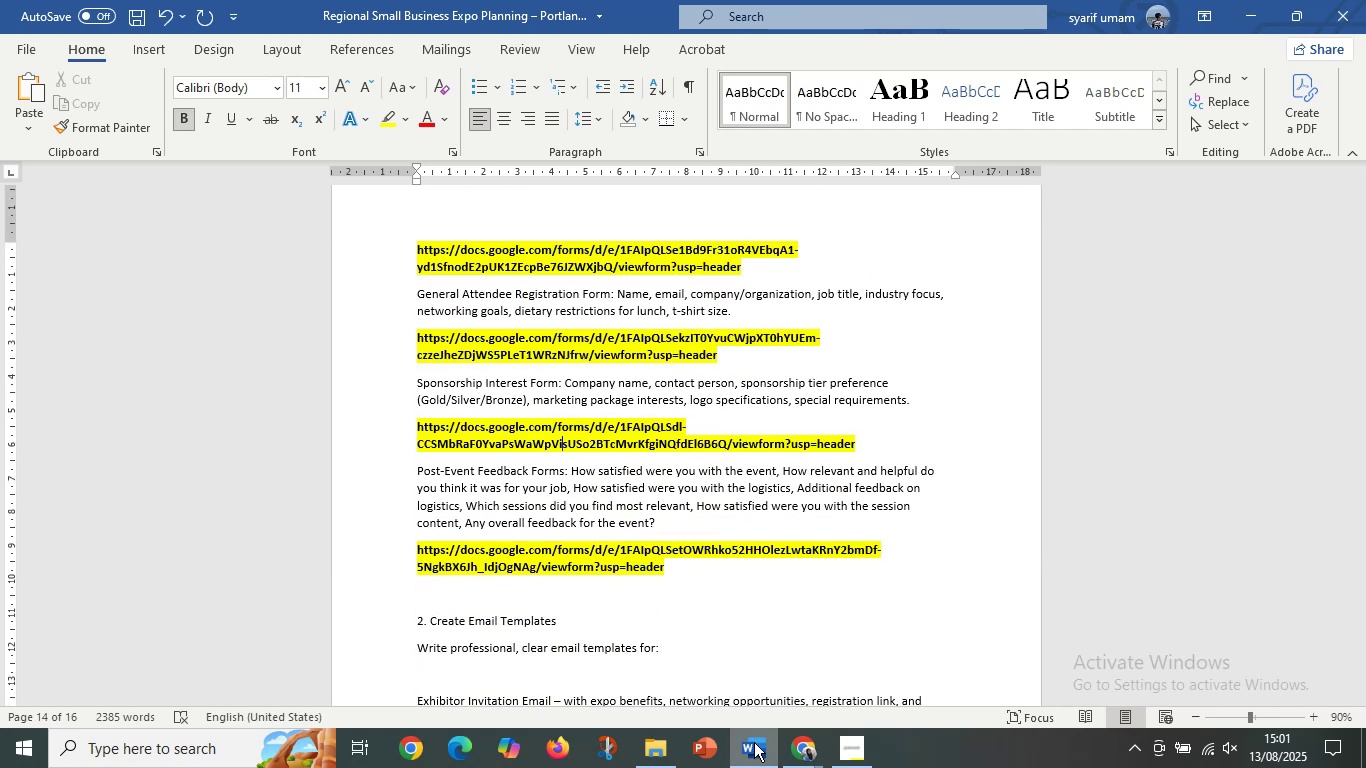 
left_click([794, 747])
 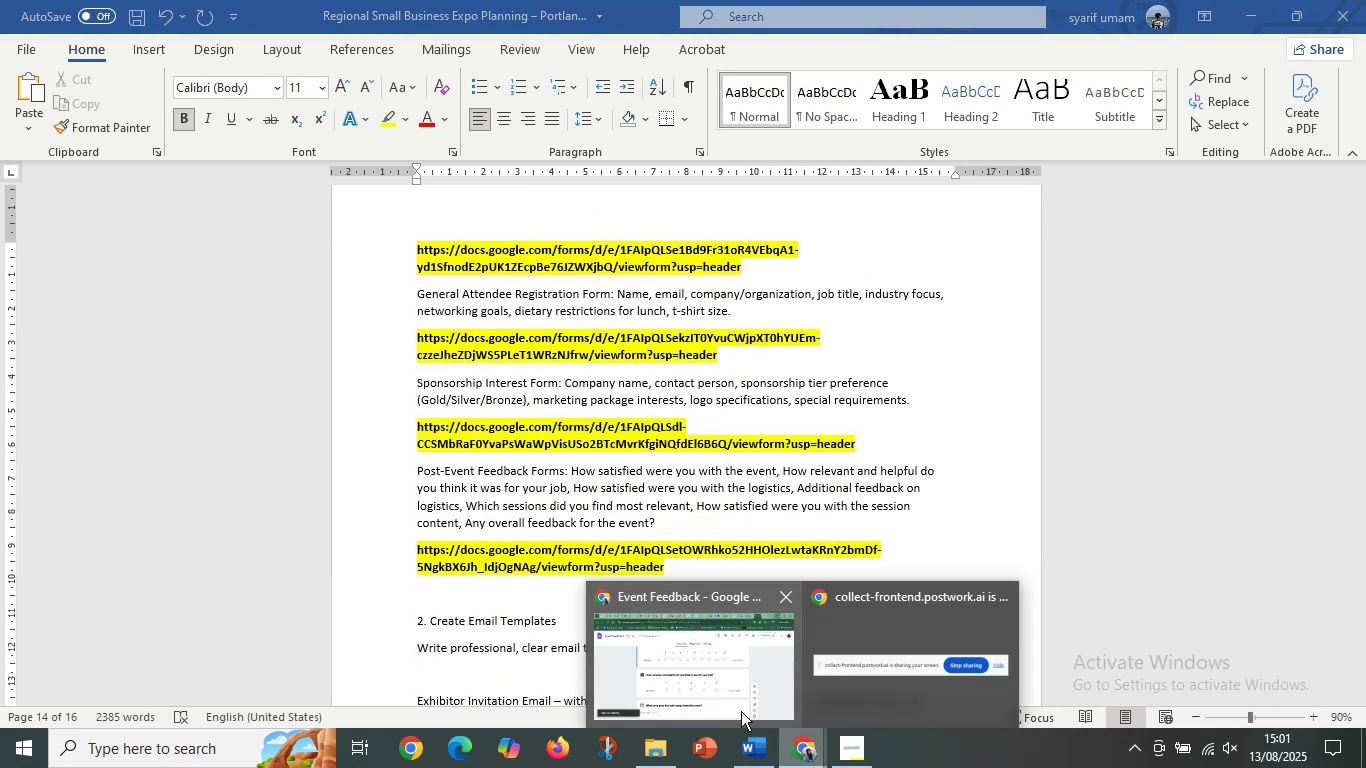 
left_click([740, 709])
 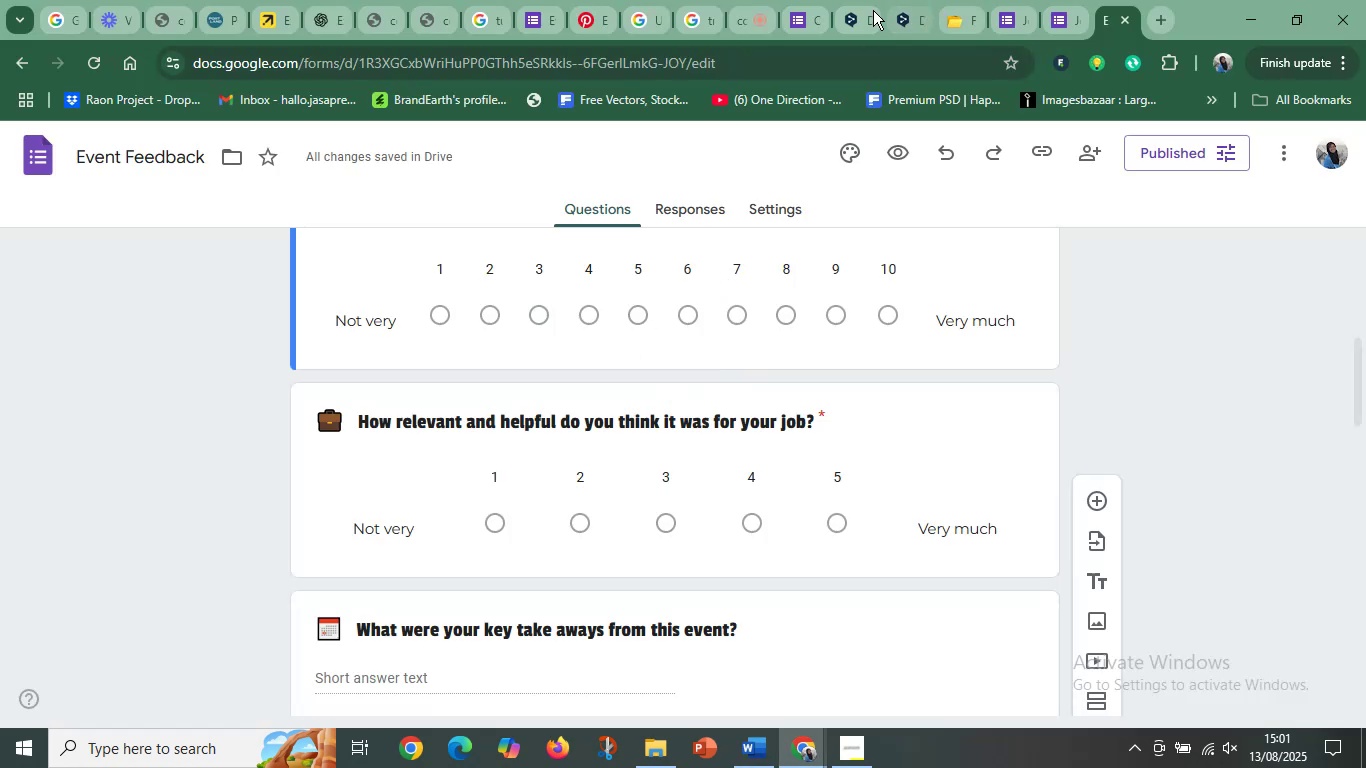 
left_click([748, 13])
 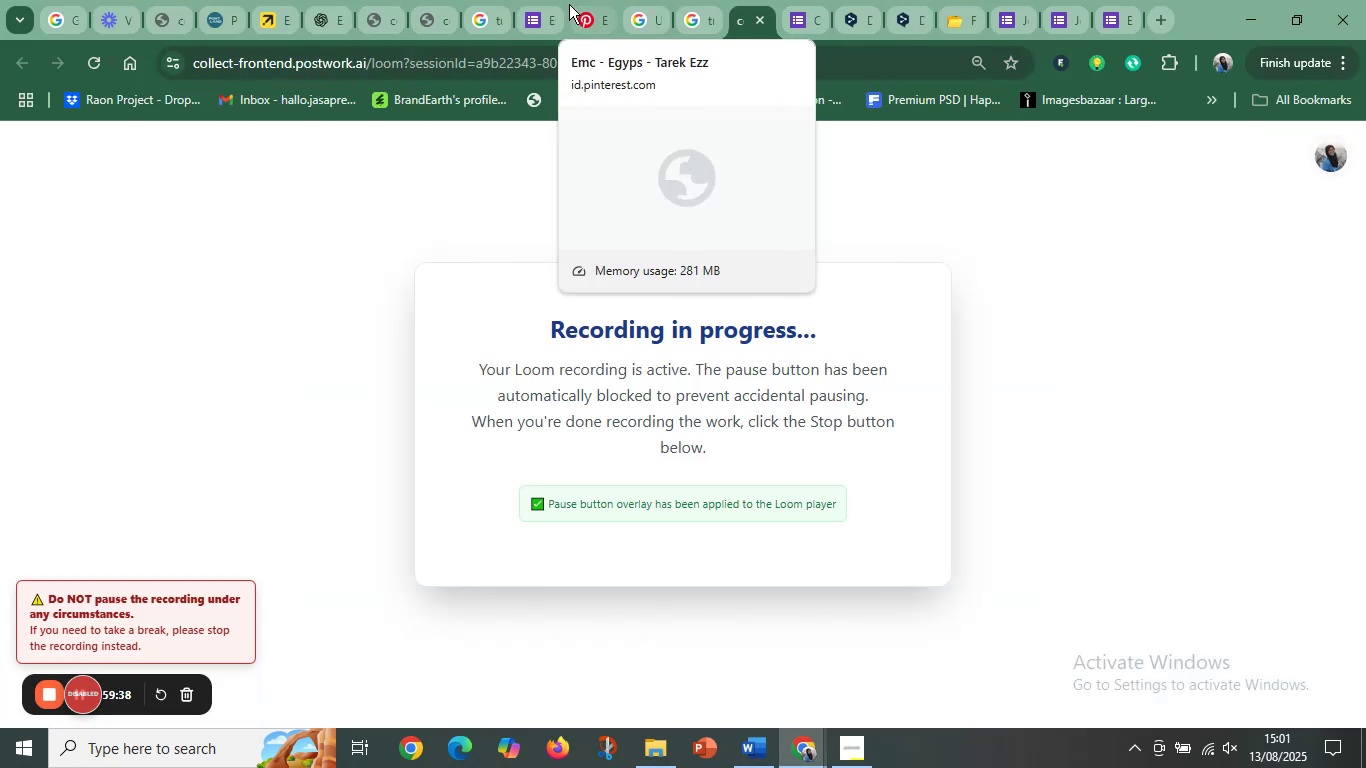 
left_click([537, 6])
 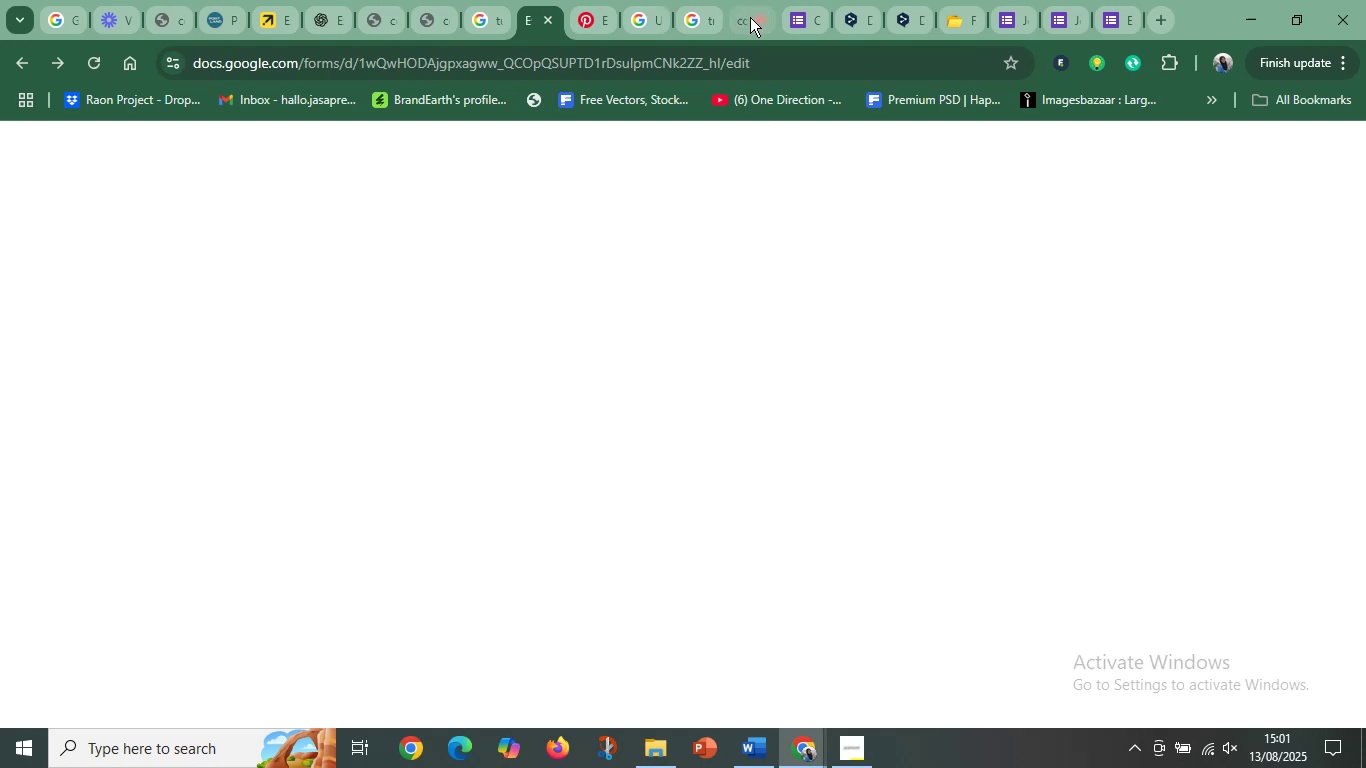 
mouse_move([908, 38])
 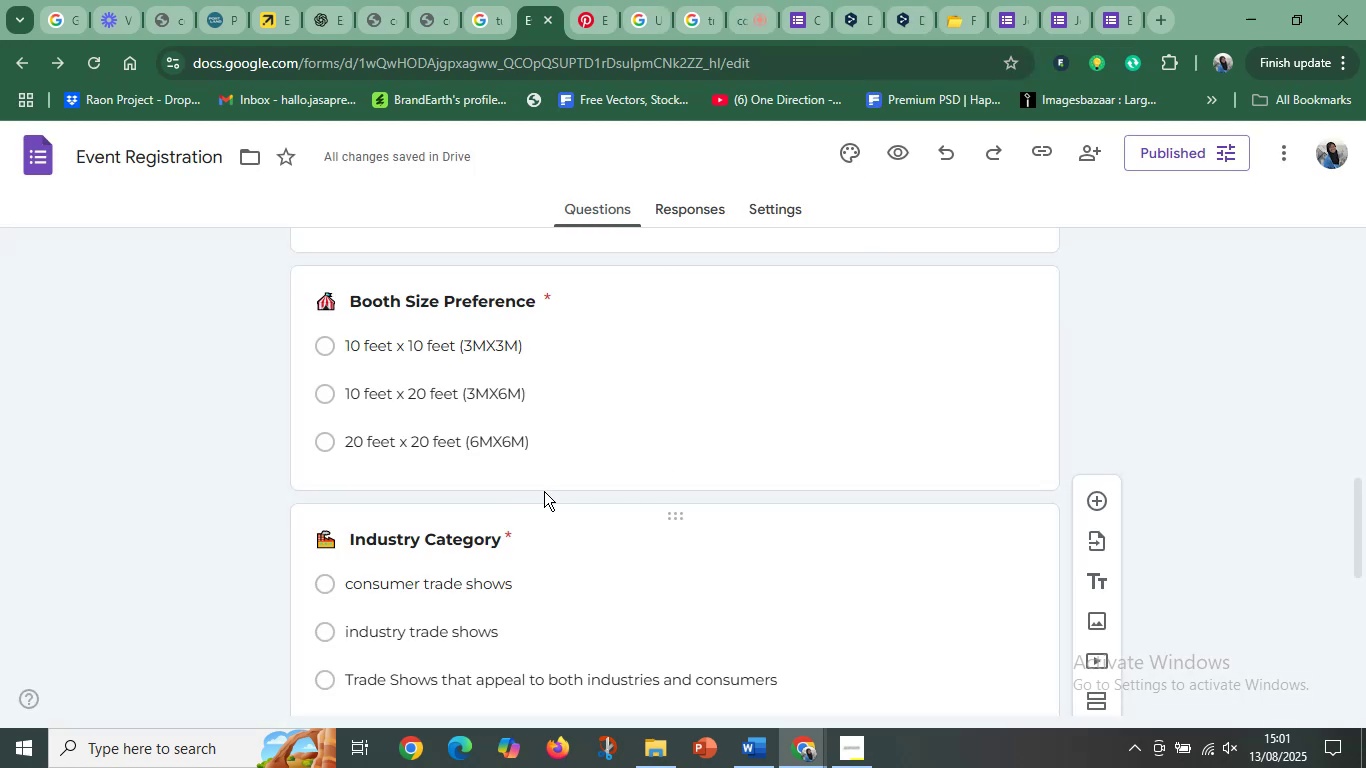 
scroll: coordinate [582, 458], scroll_direction: up, amount: 5.0
 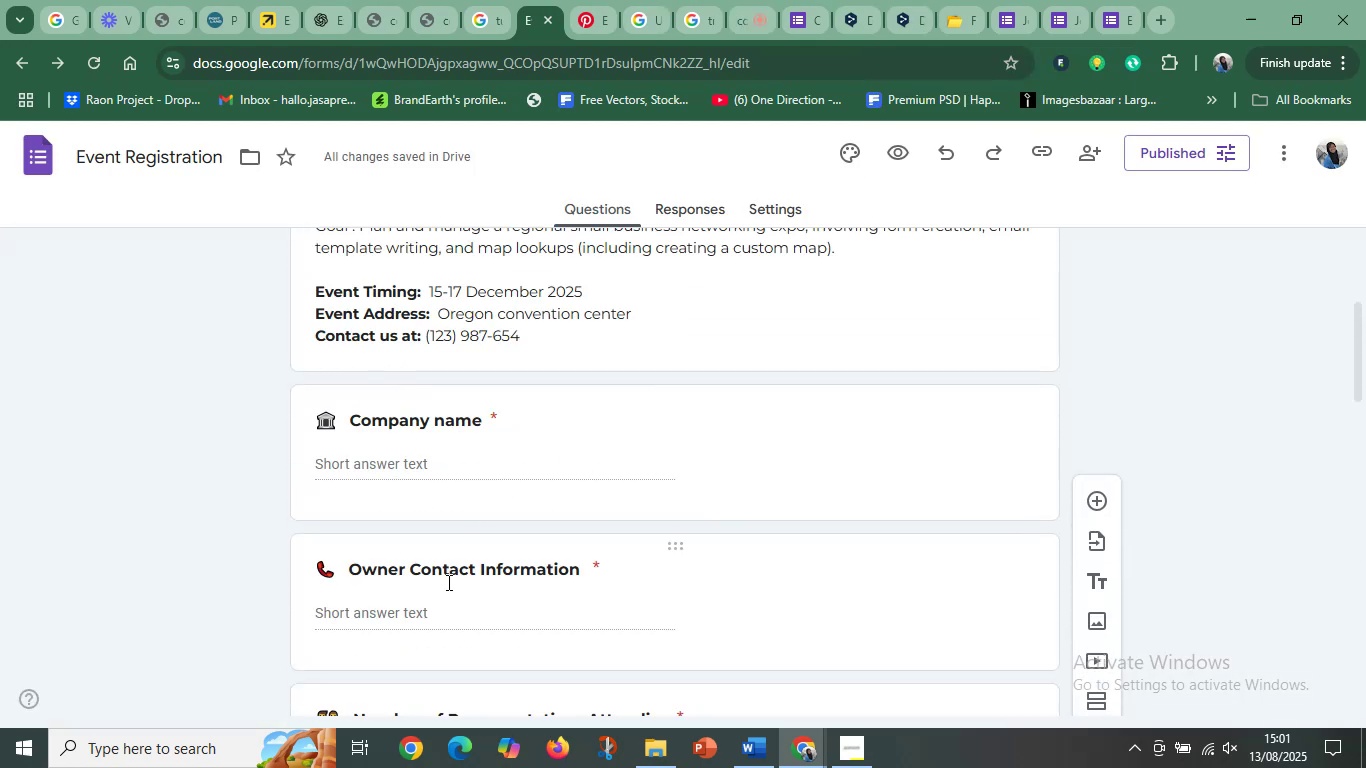 
left_click([436, 606])
 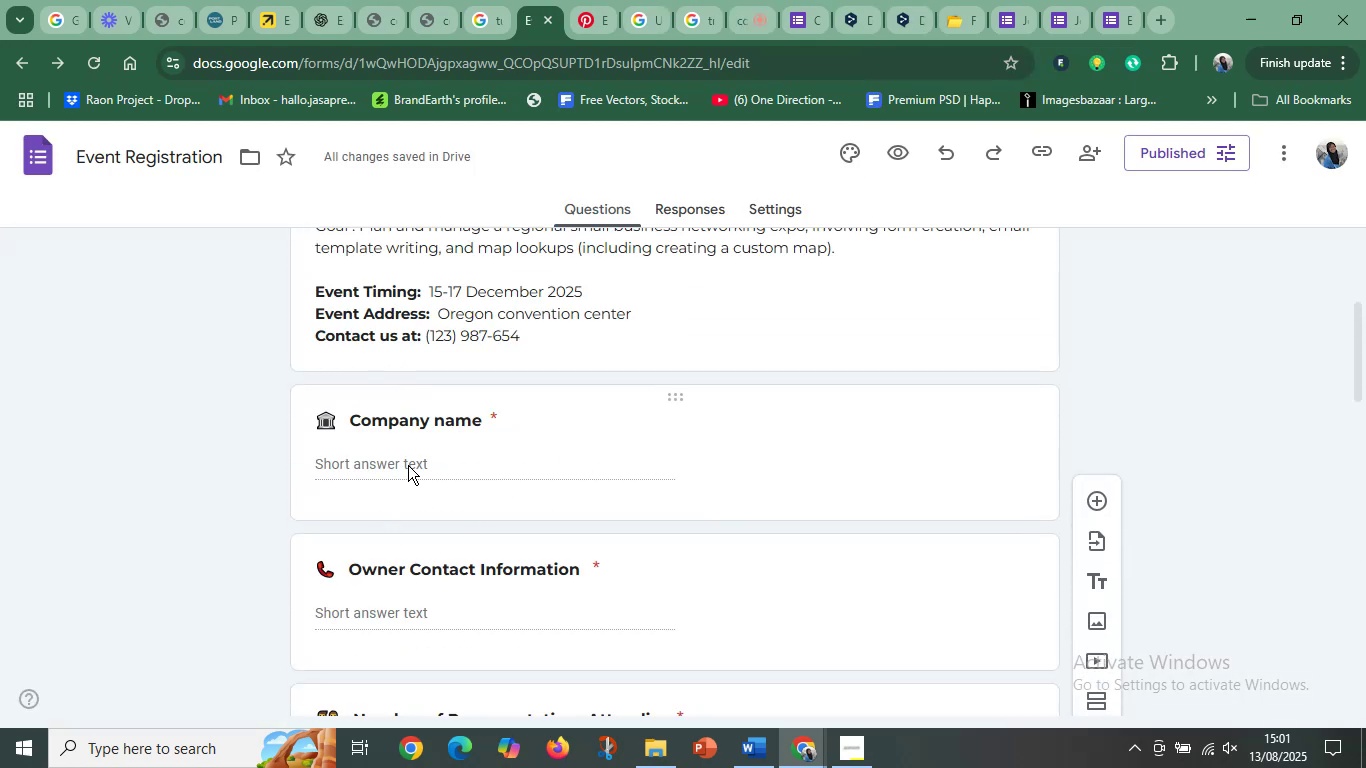 
scroll: coordinate [508, 480], scroll_direction: down, amount: 18.0
 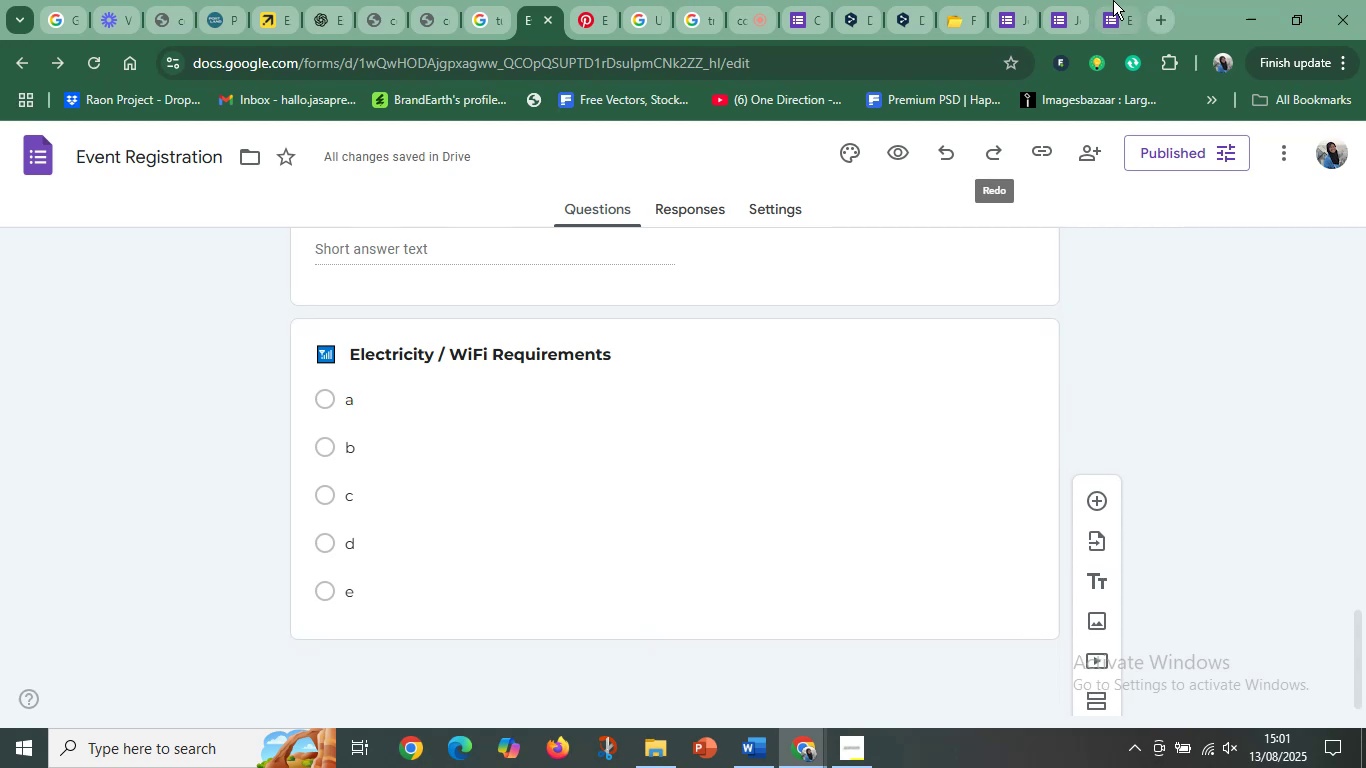 
left_click([1112, 0])
 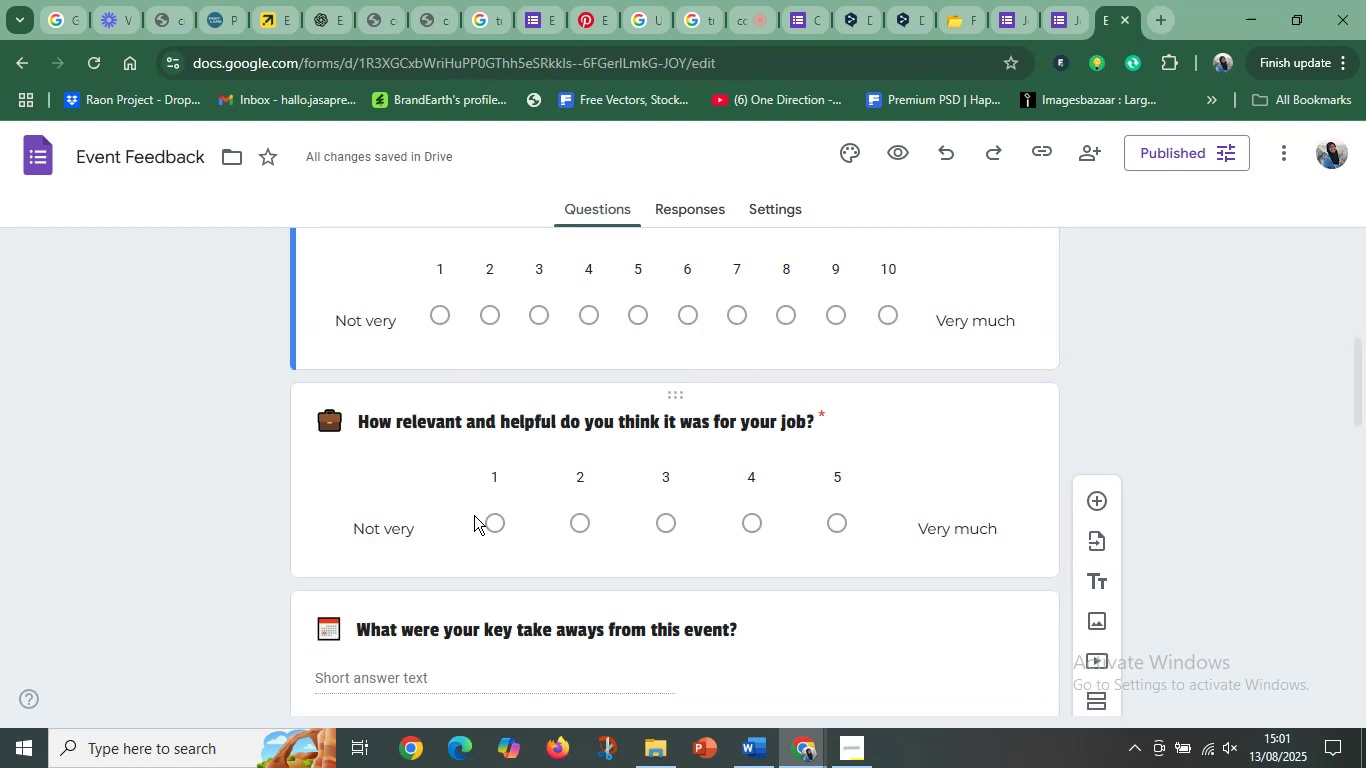 
scroll: coordinate [486, 502], scroll_direction: down, amount: 18.0
 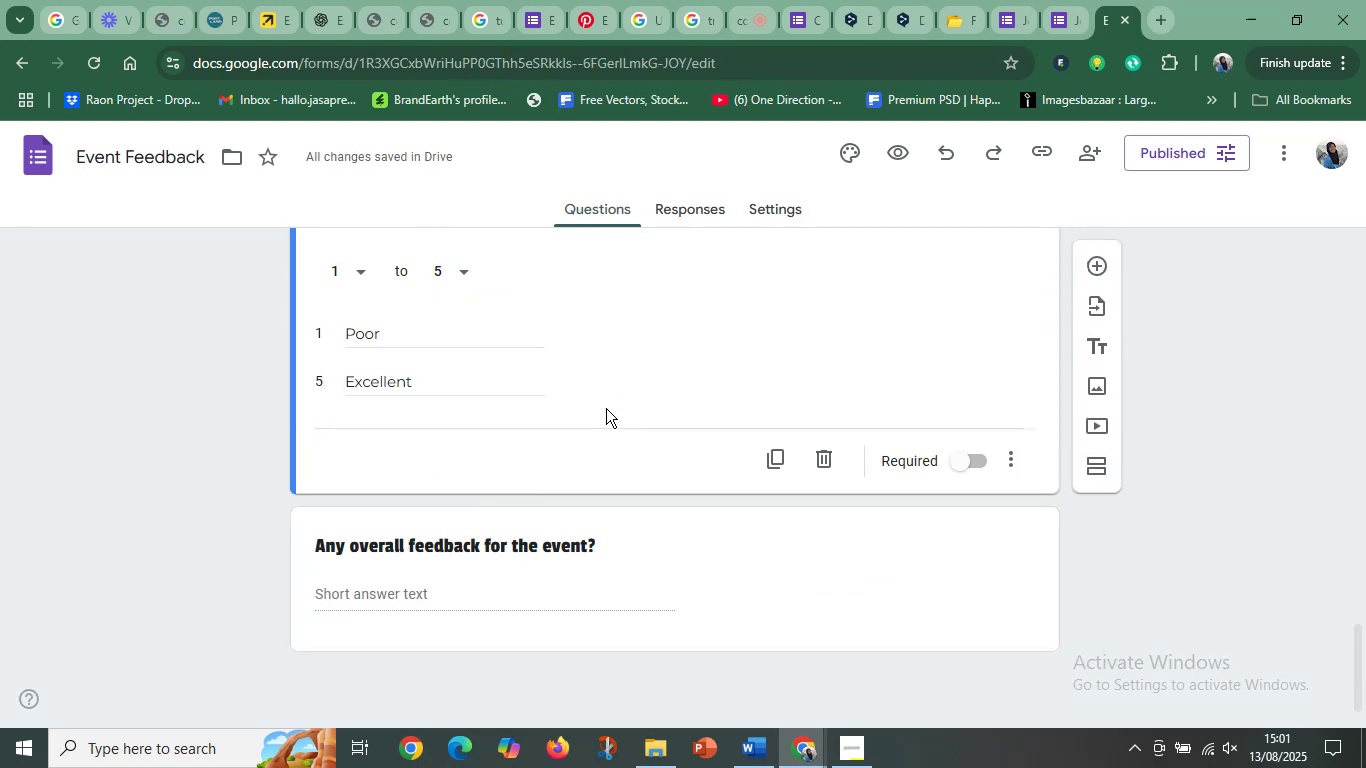 
left_click([617, 389])
 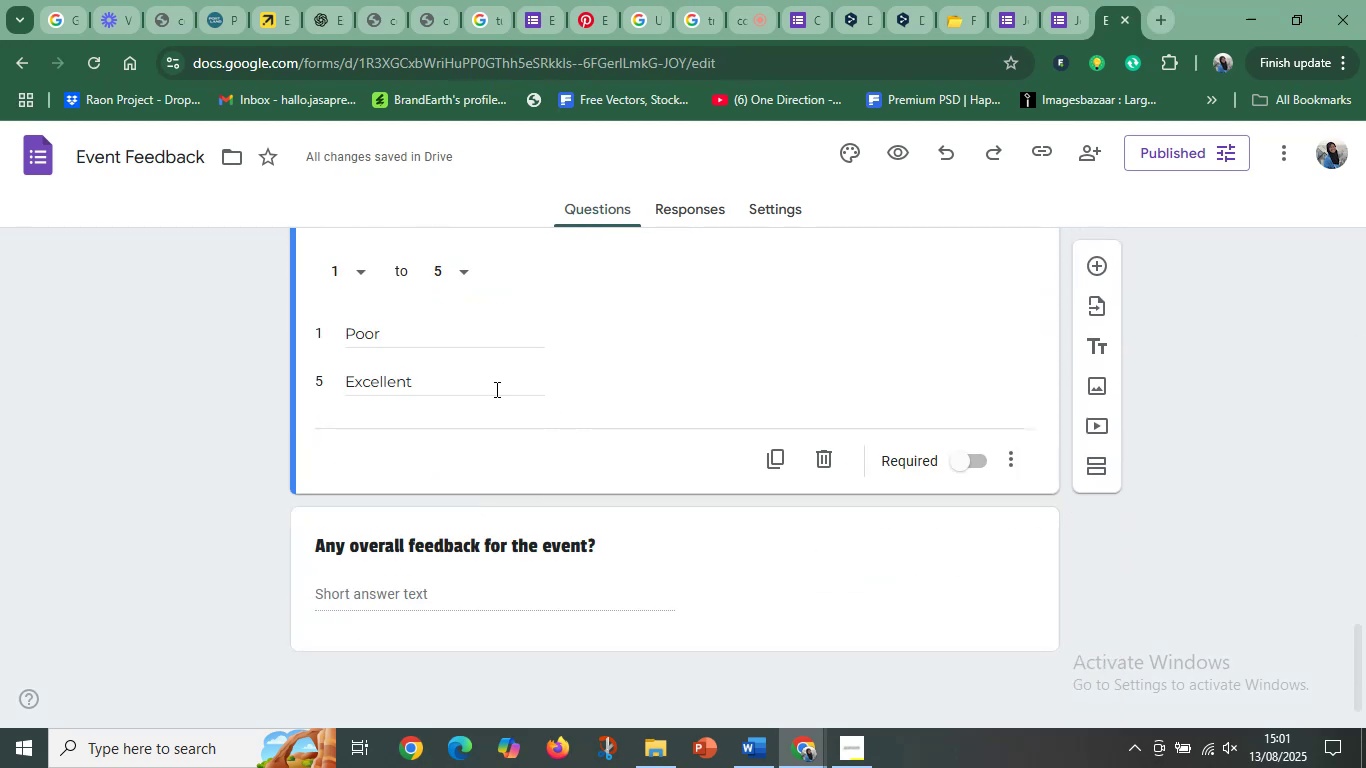 
left_click([471, 385])
 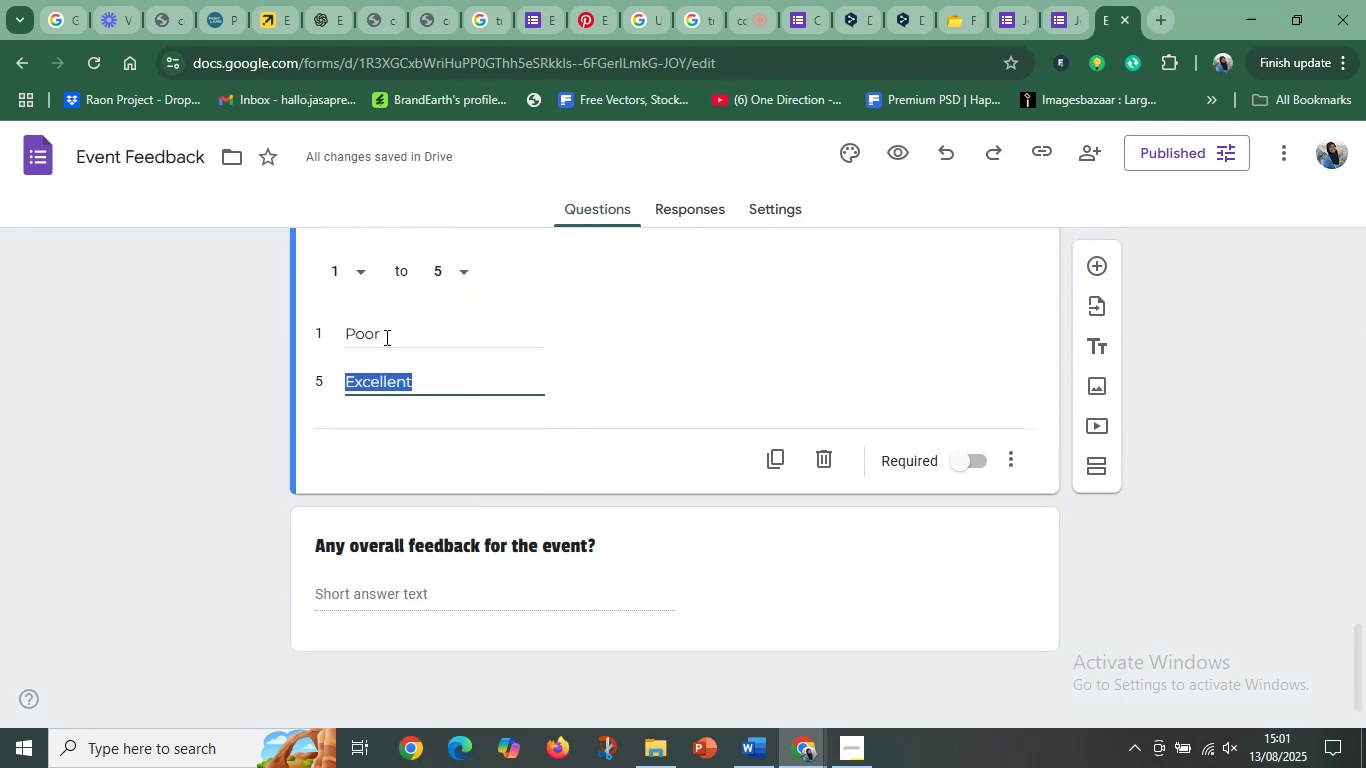 
left_click([387, 335])
 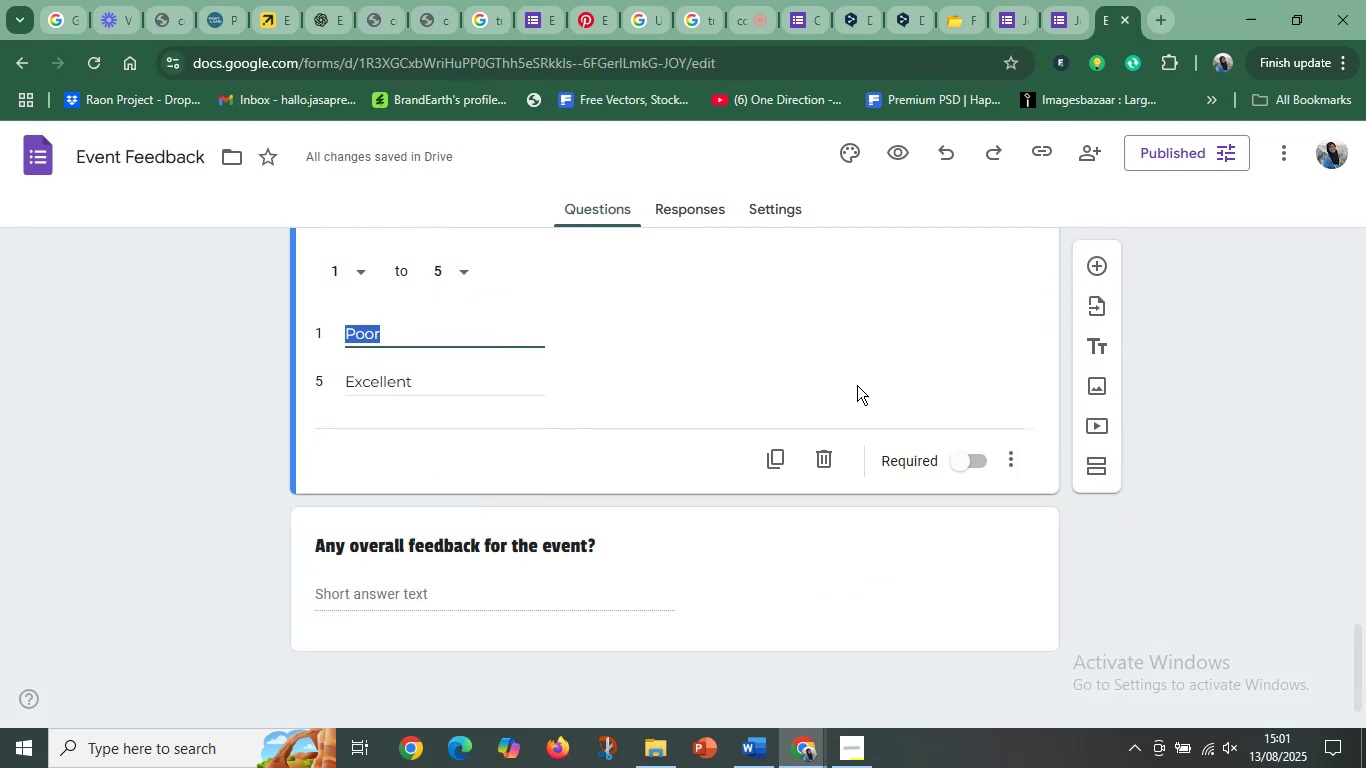 
left_click([884, 353])
 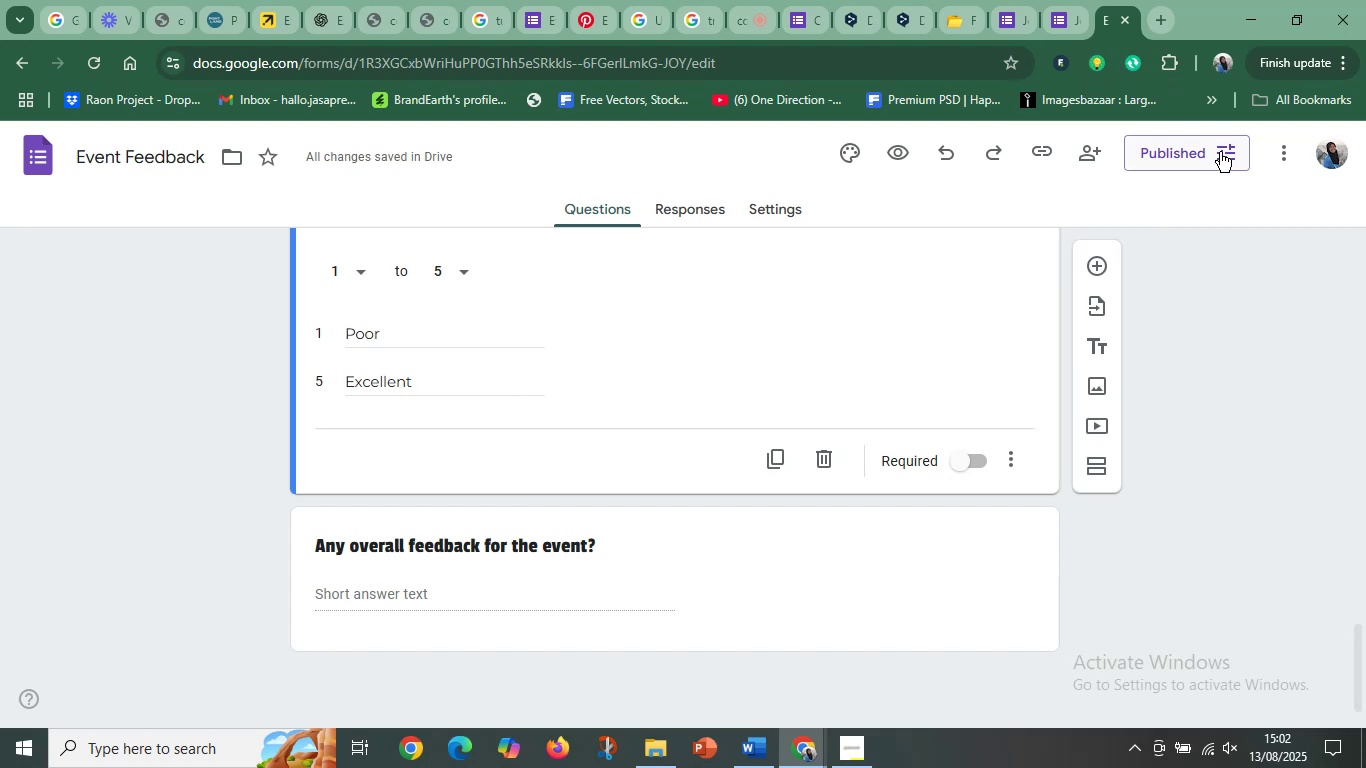 
left_click([1248, 21])
 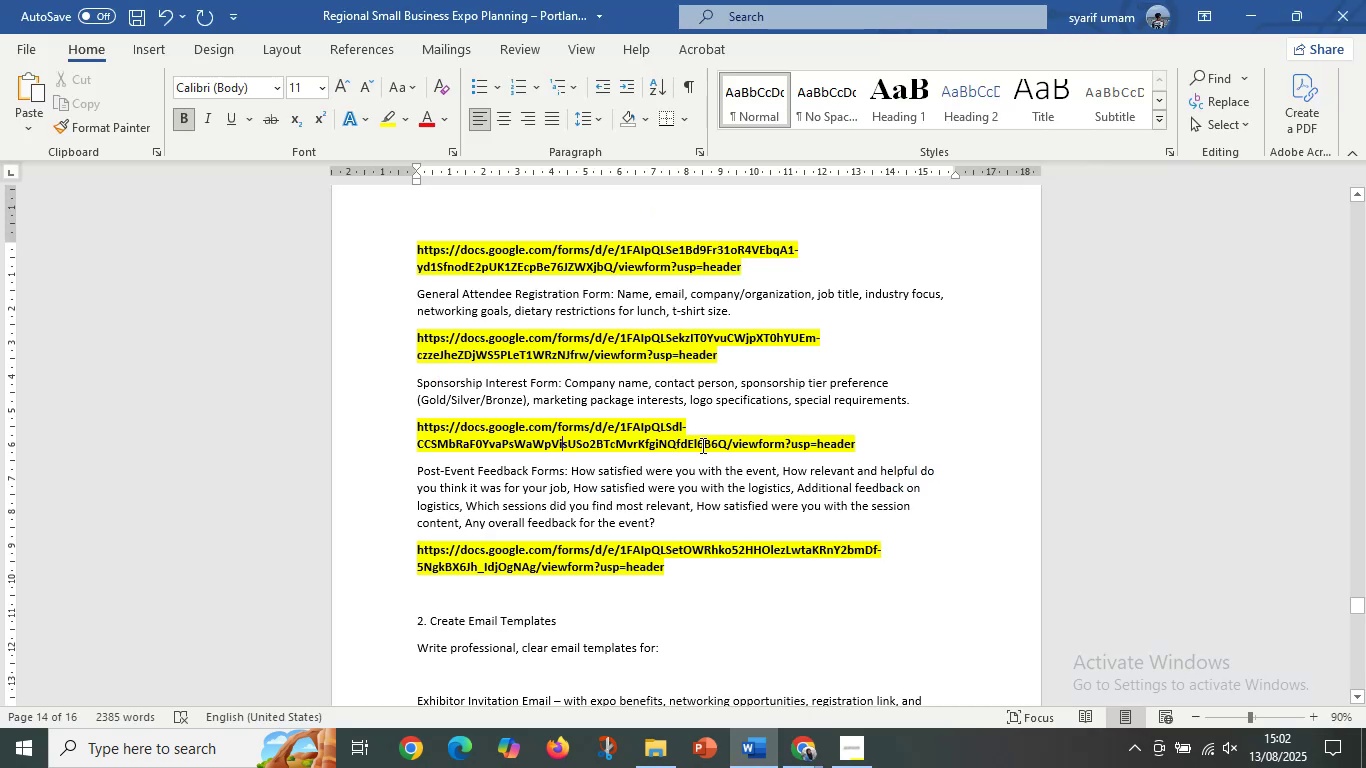 
left_click([687, 450])
 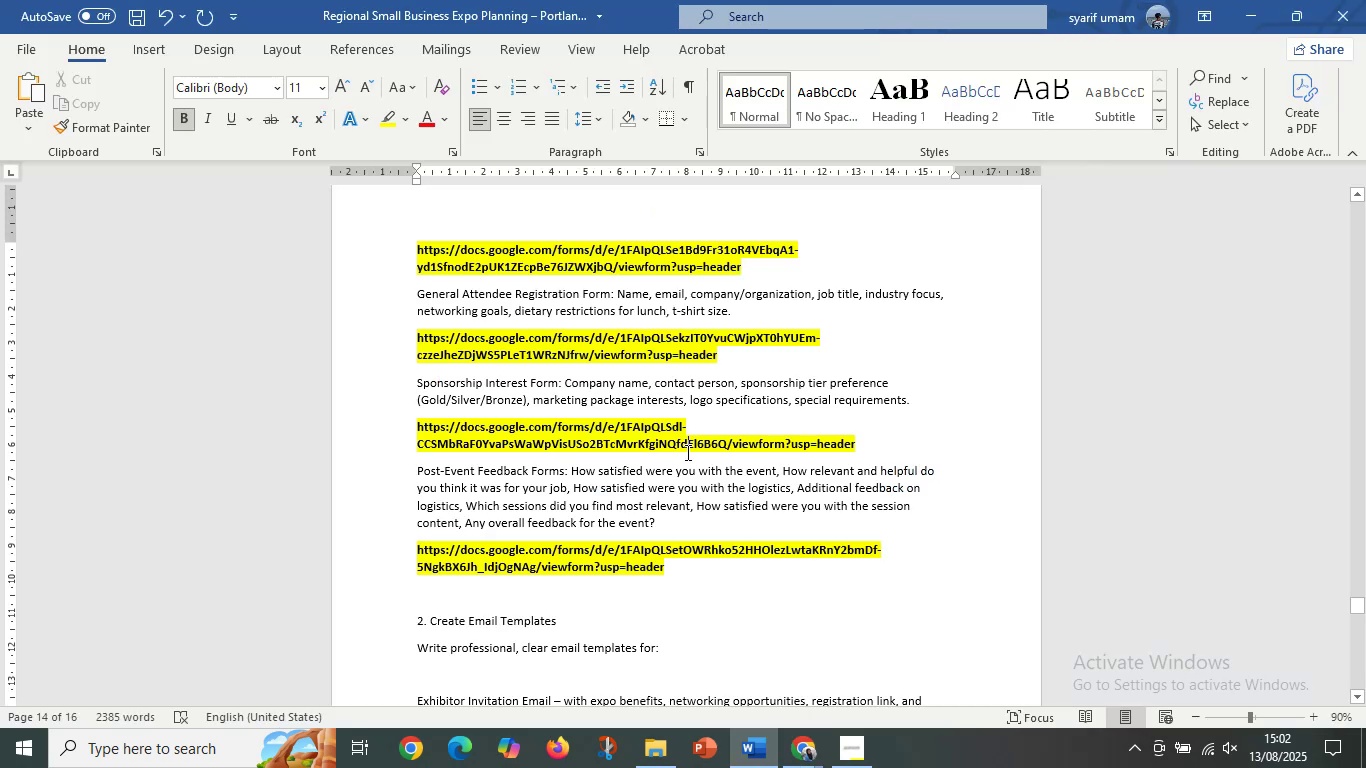 
scroll: coordinate [688, 481], scroll_direction: down, amount: 6.0
 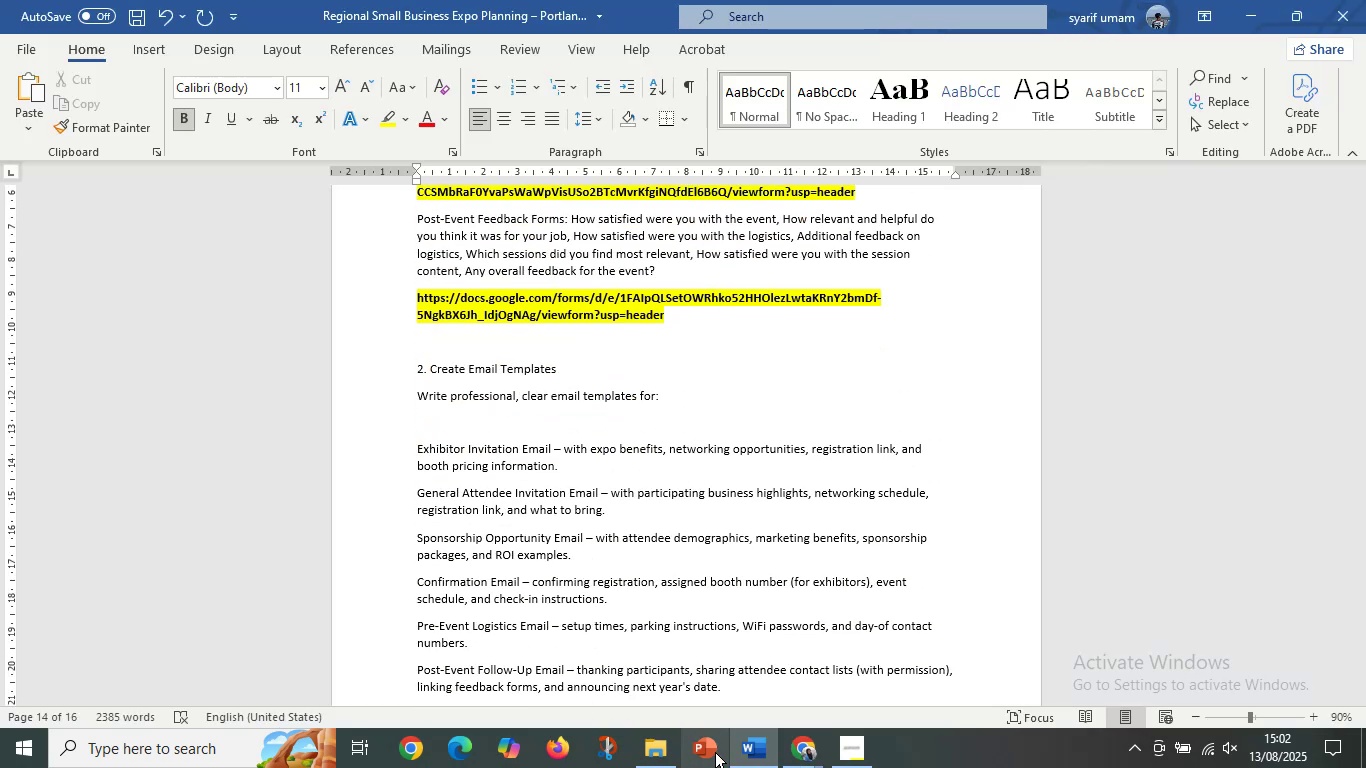 
left_click([801, 758])
 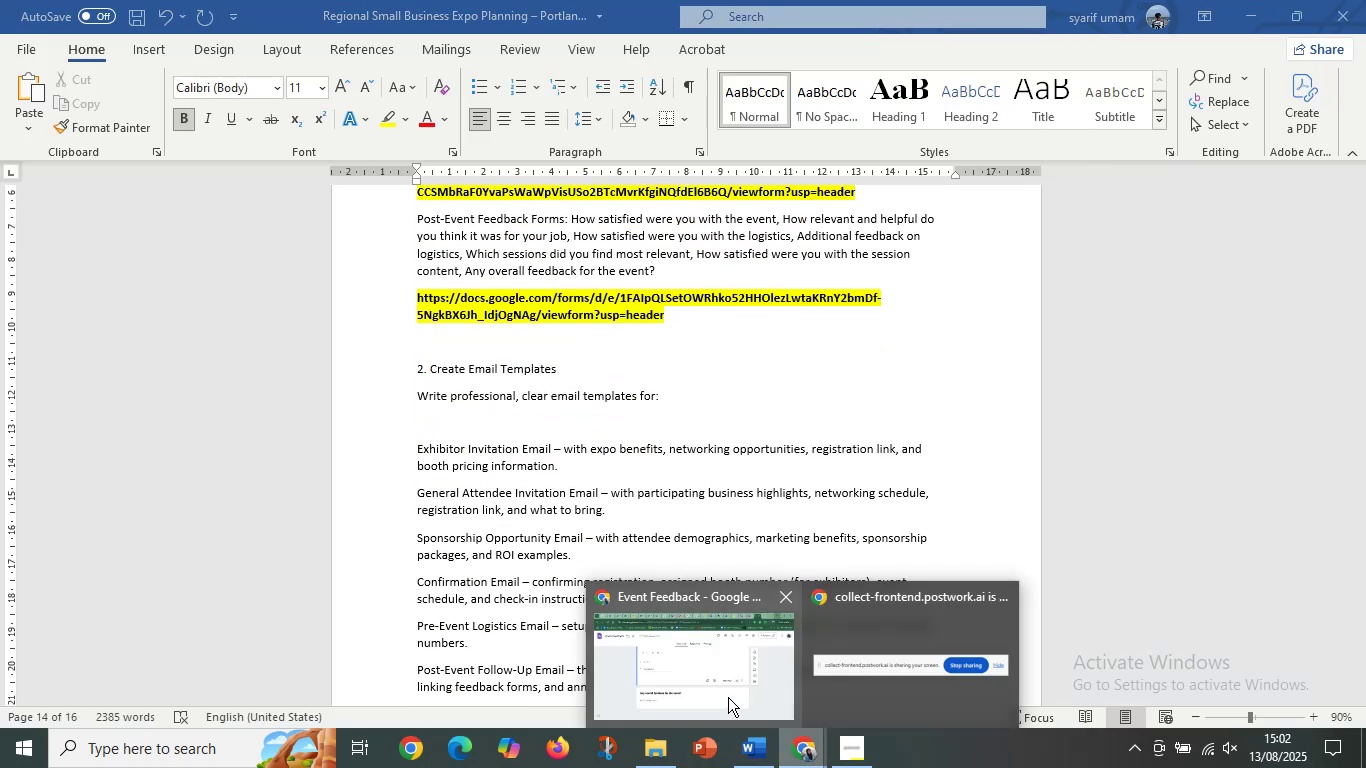 
left_click([727, 697])
 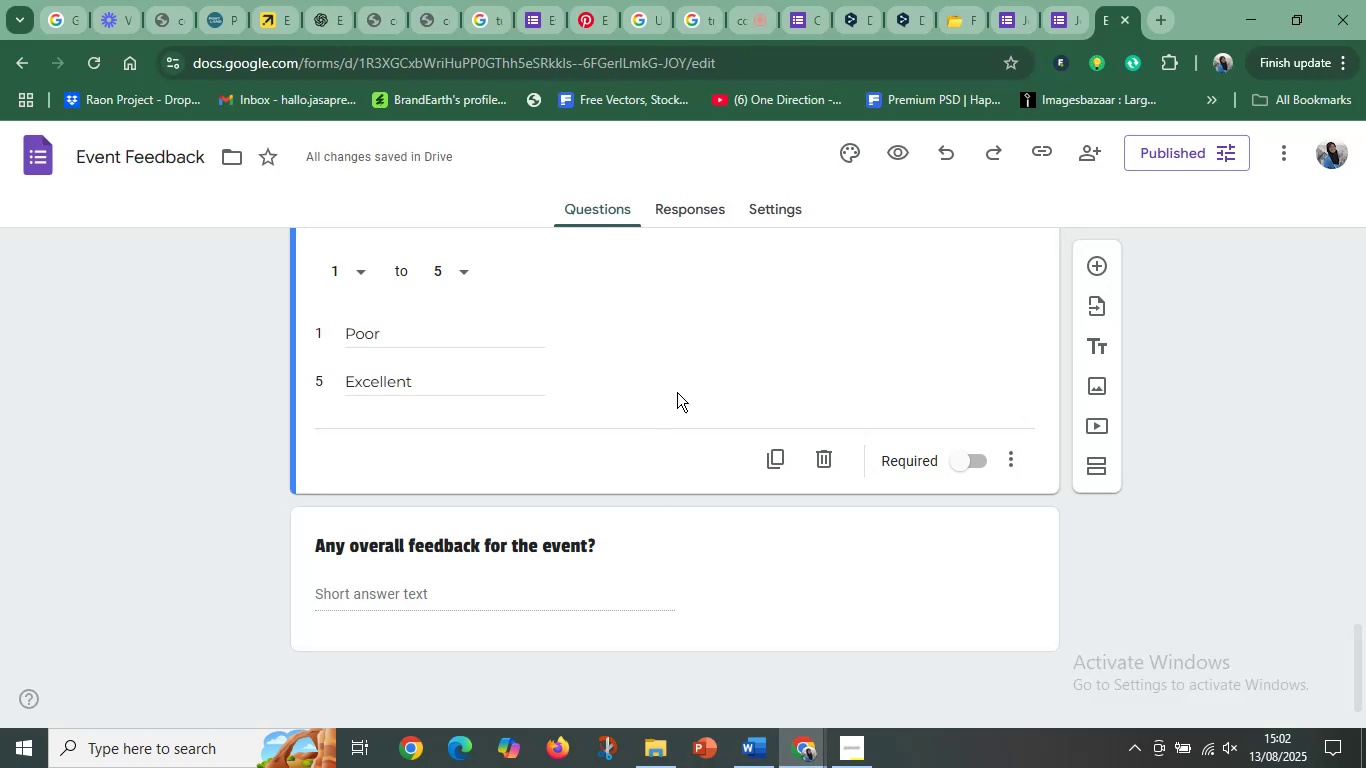 